 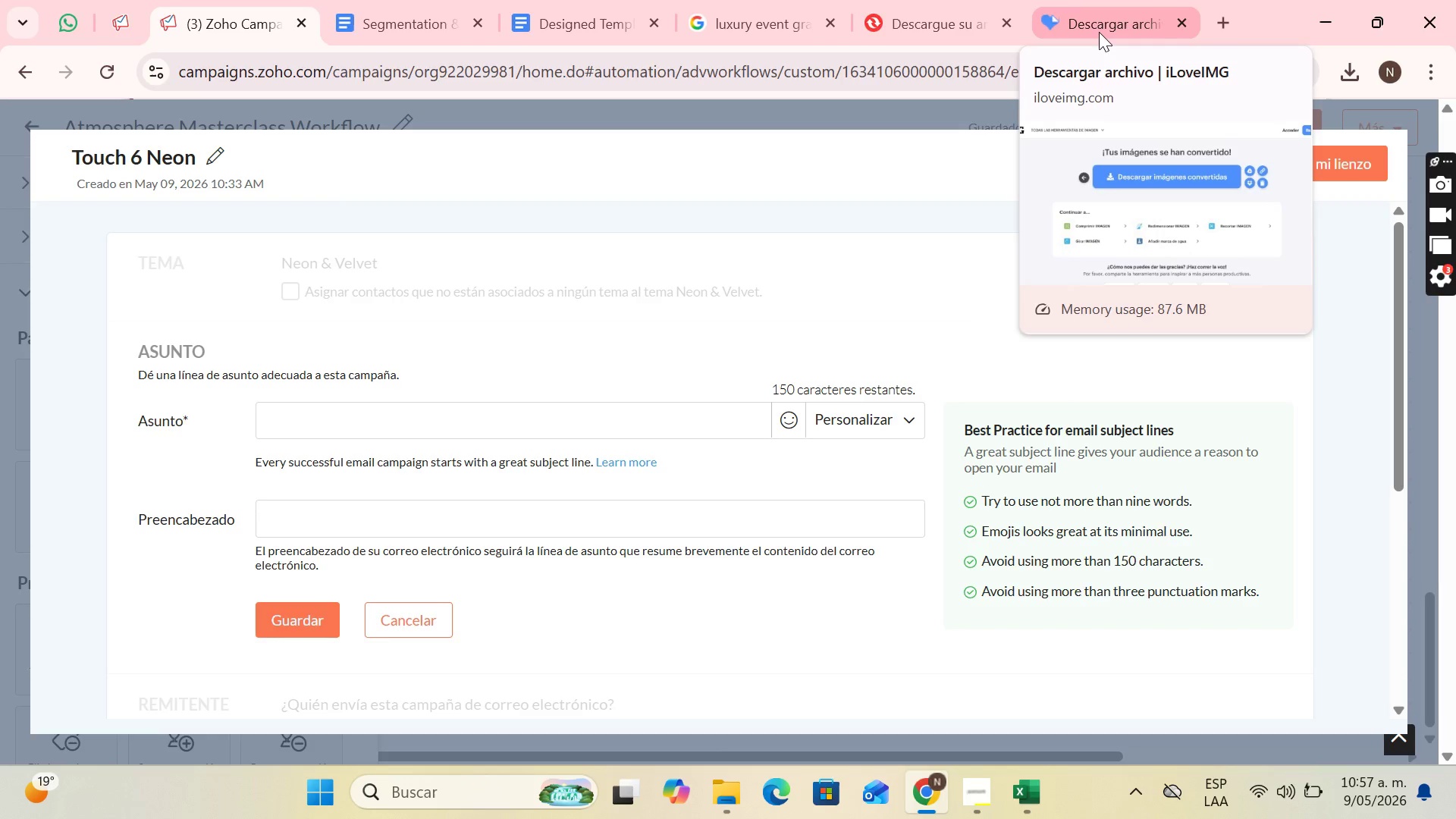 
left_click([480, 425])
 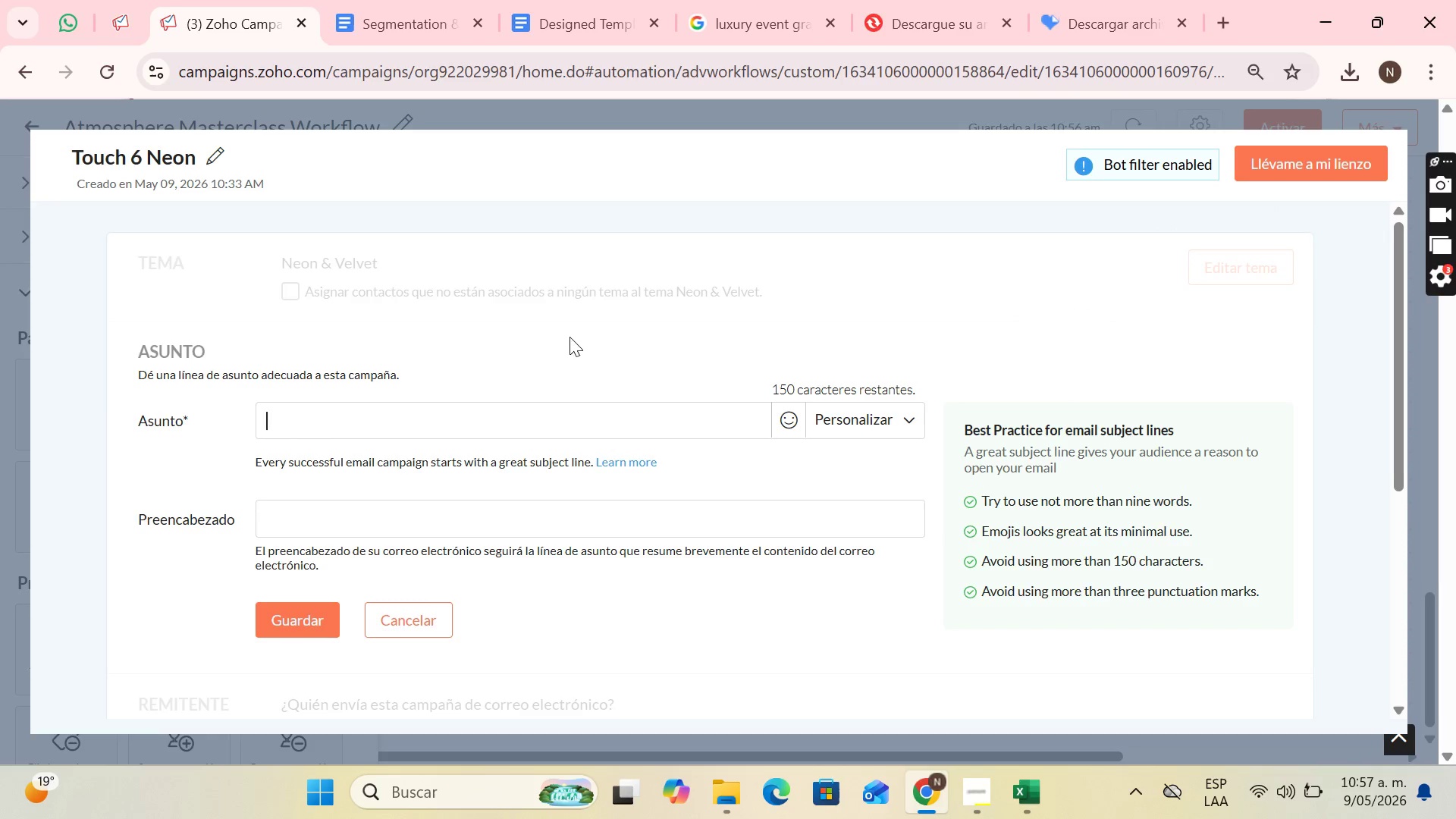 
scroll: coordinate [575, 344], scroll_direction: down, amount: 1.0
 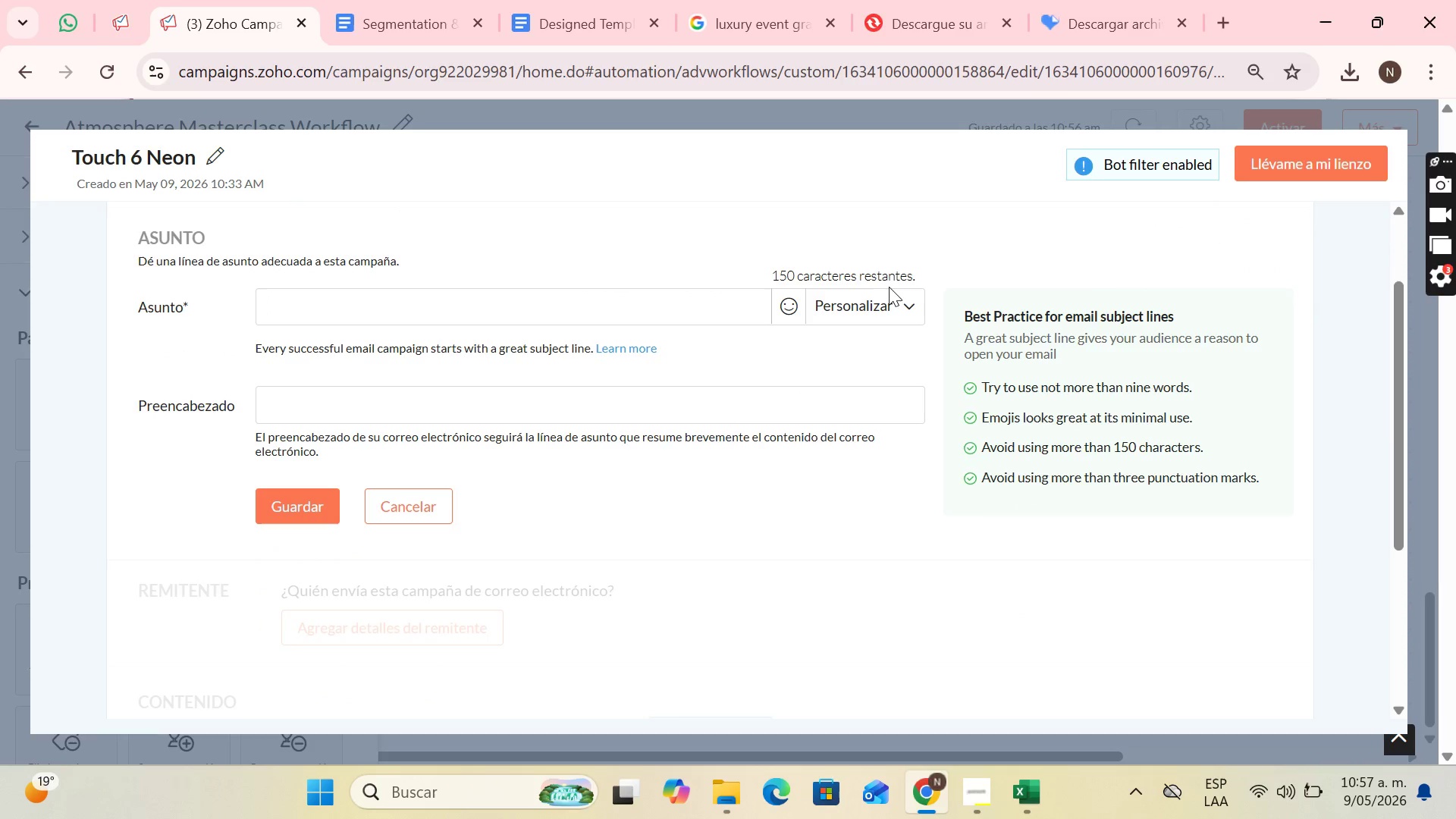 
double_click([890, 321])
 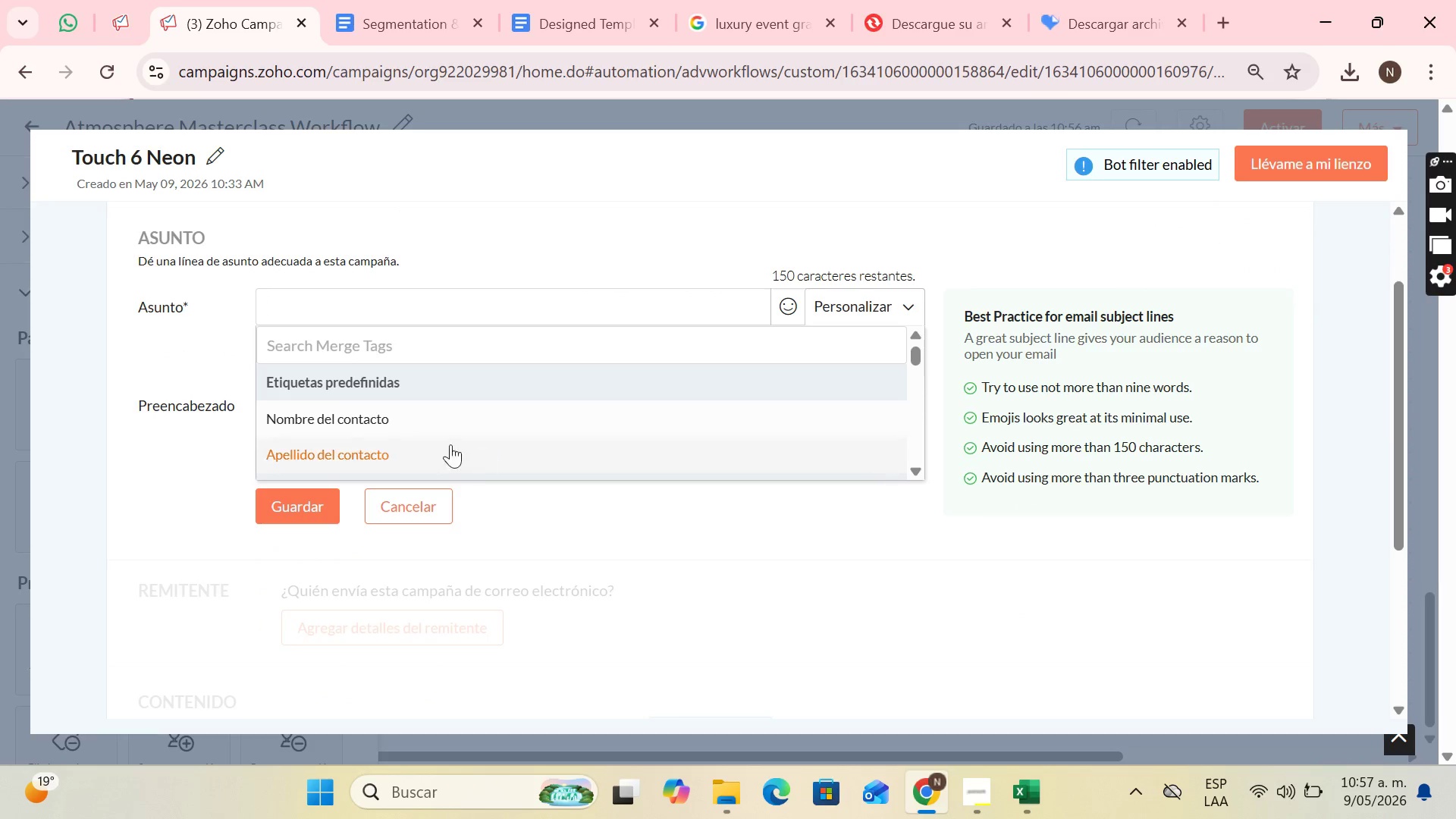 
left_click([384, 425])
 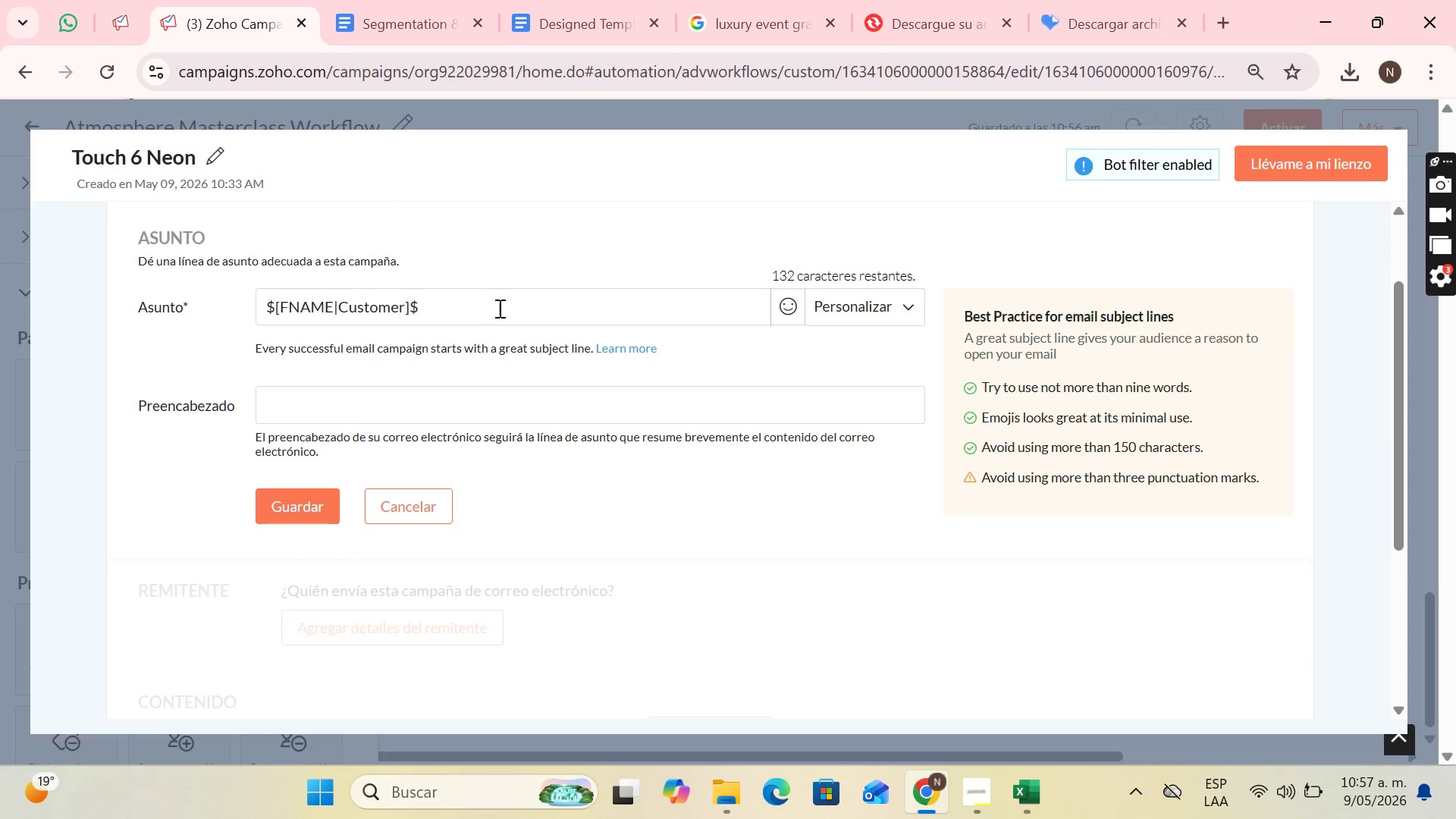 
key(Space)
 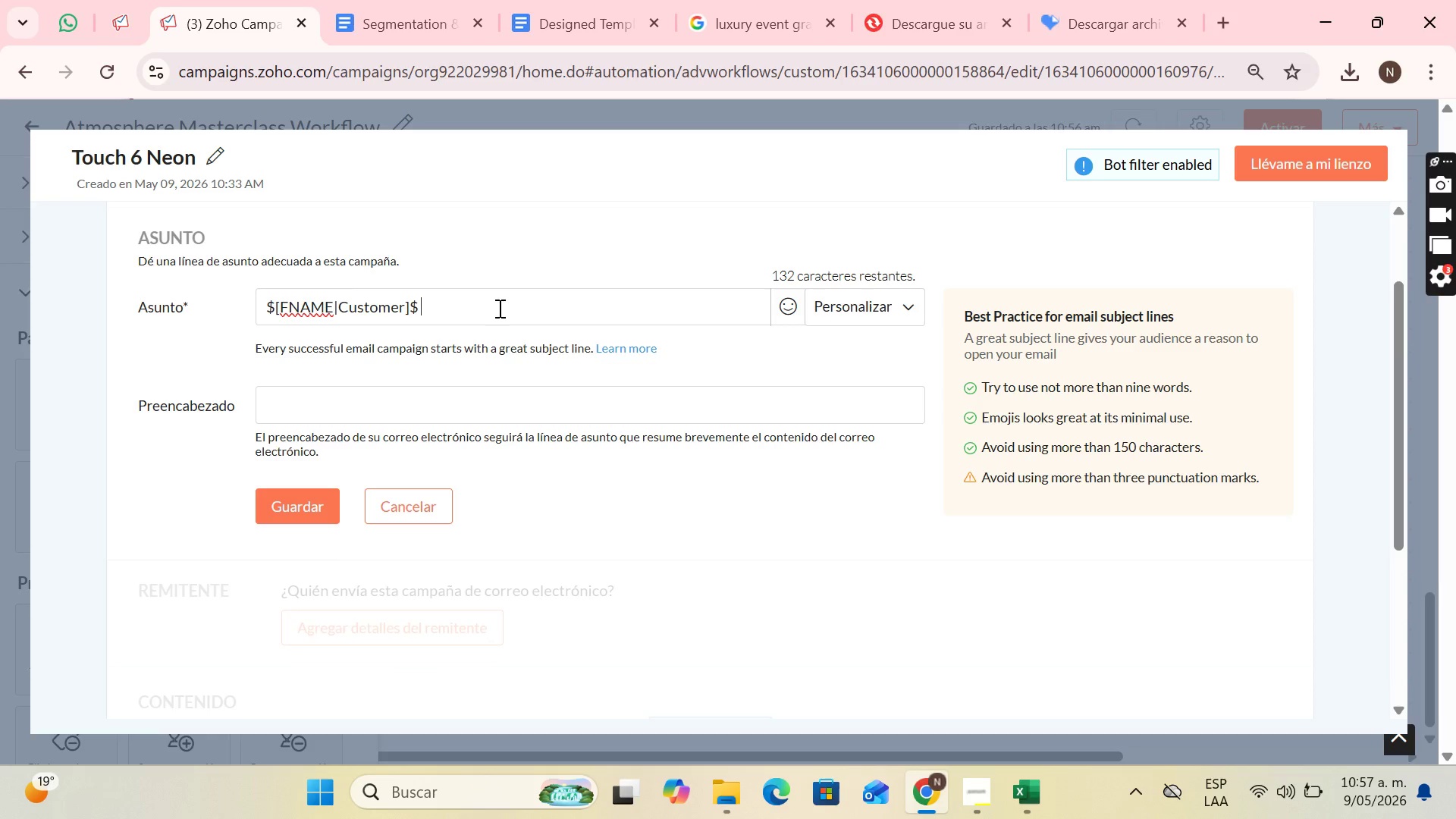 
wait(8.27)
 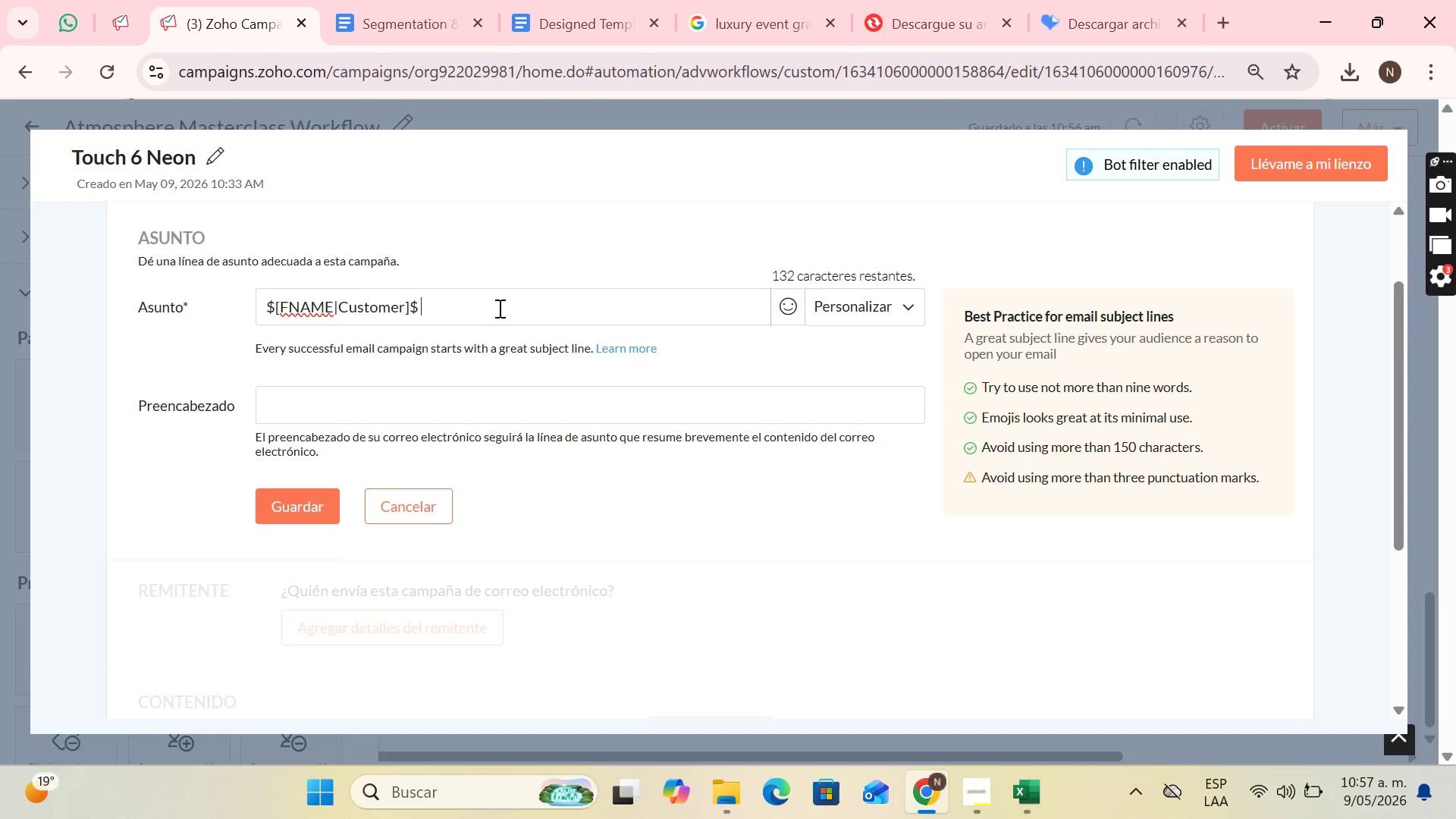 
type(The La)
key(Backspace)
key(Backspace)
type(last session)
key(Backspace)
key(Backspace)
key(Backspace)
key(Backspace)
key(Backspace)
key(Backspace)
key(Backspace)
type(lesson>)
 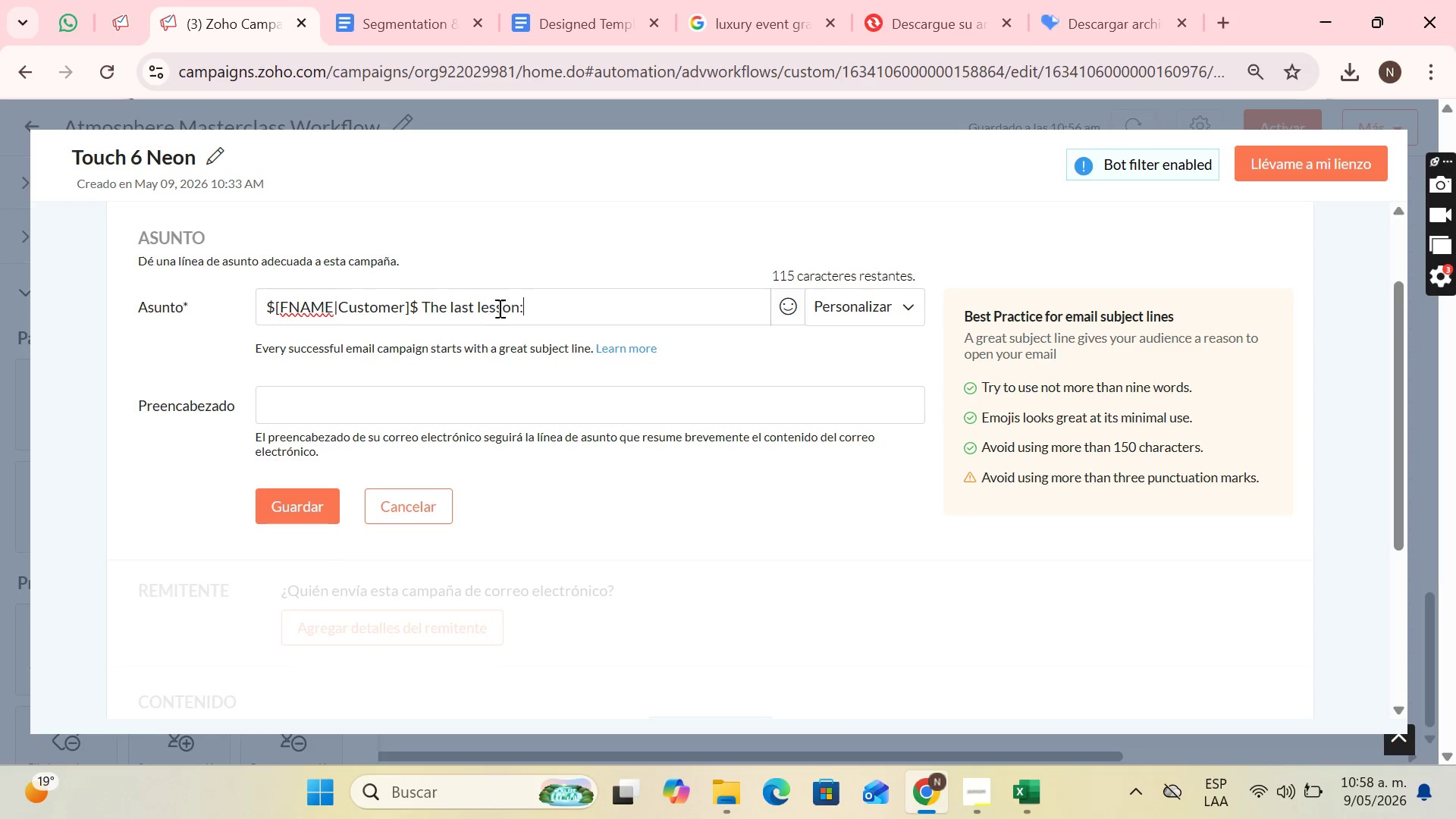 
wait(10.72)
 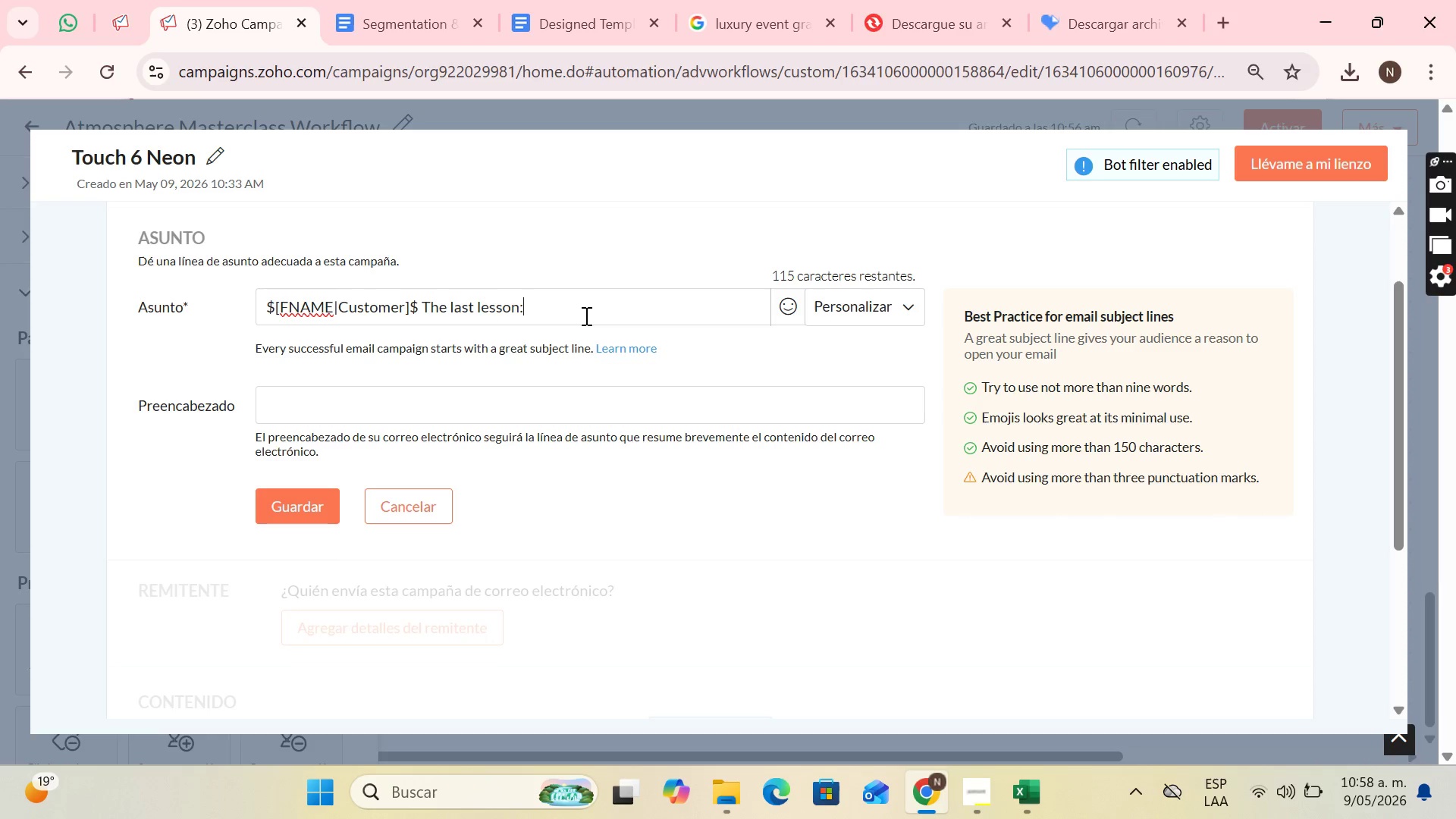 
left_click([537, 3])
 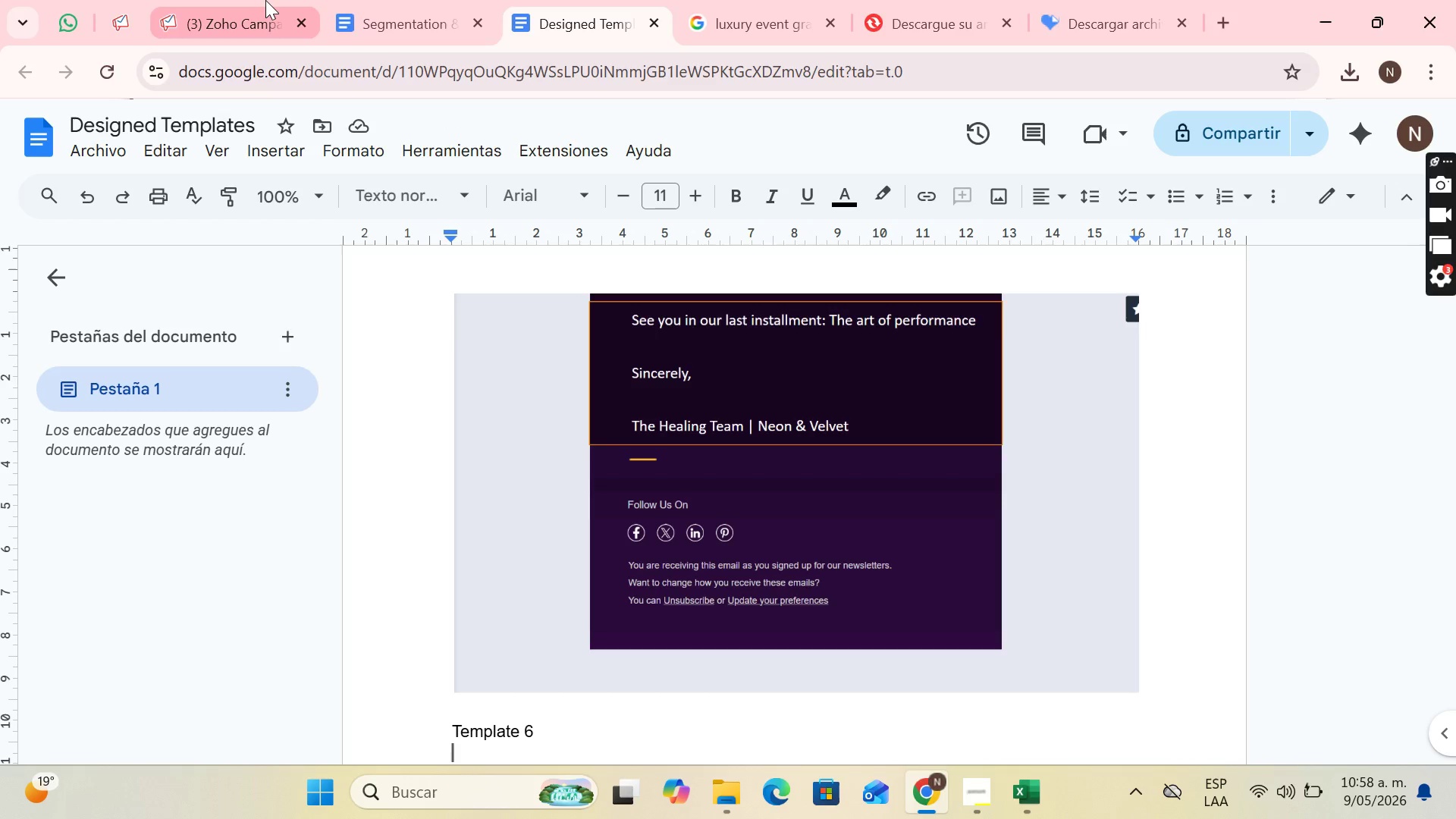 
scroll: coordinate [1407, 378], scroll_direction: up, amount: 131.0
 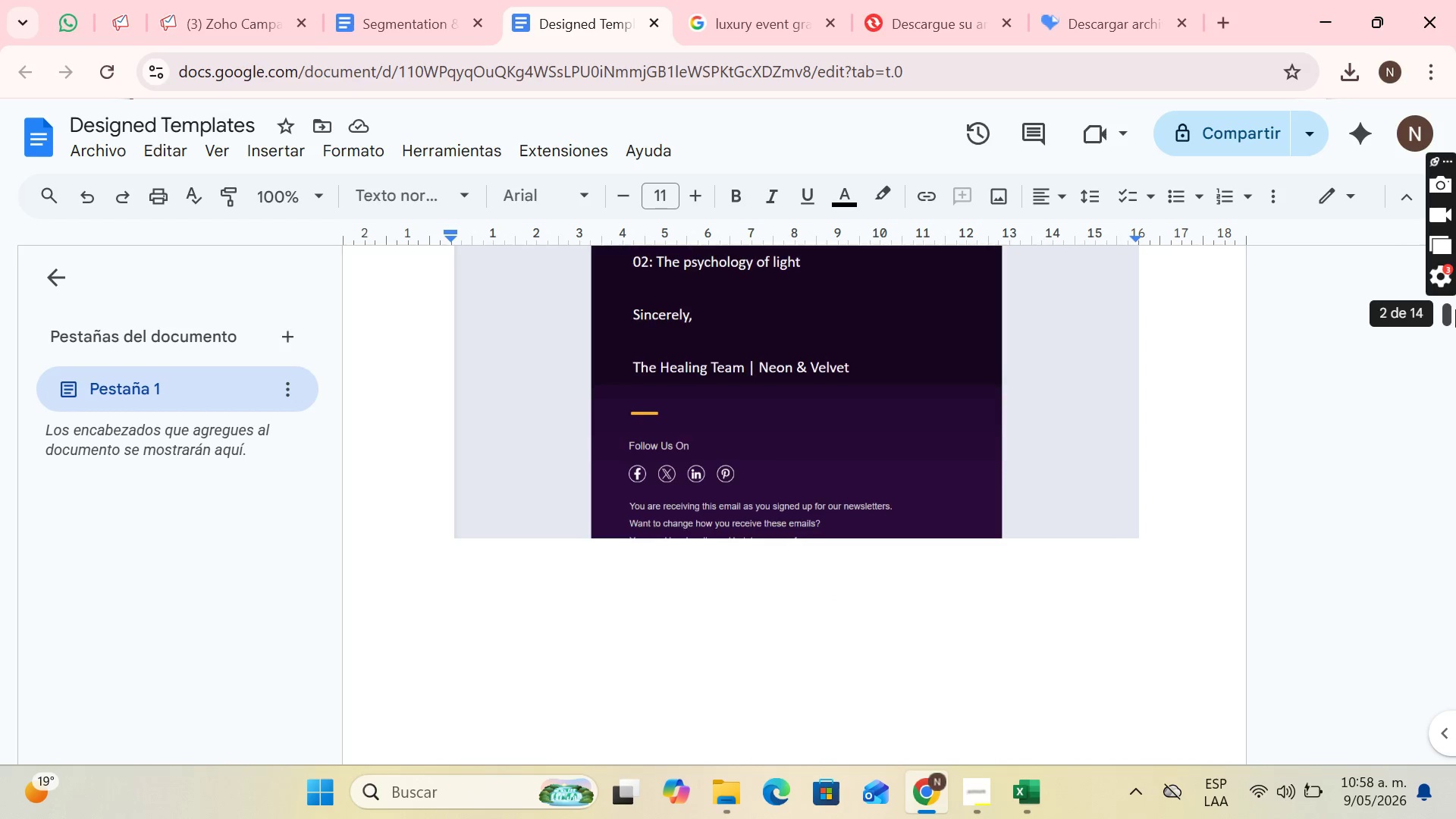 
left_click_drag(start_coordinate=[1455, 309], to_coordinate=[1455, 818])
 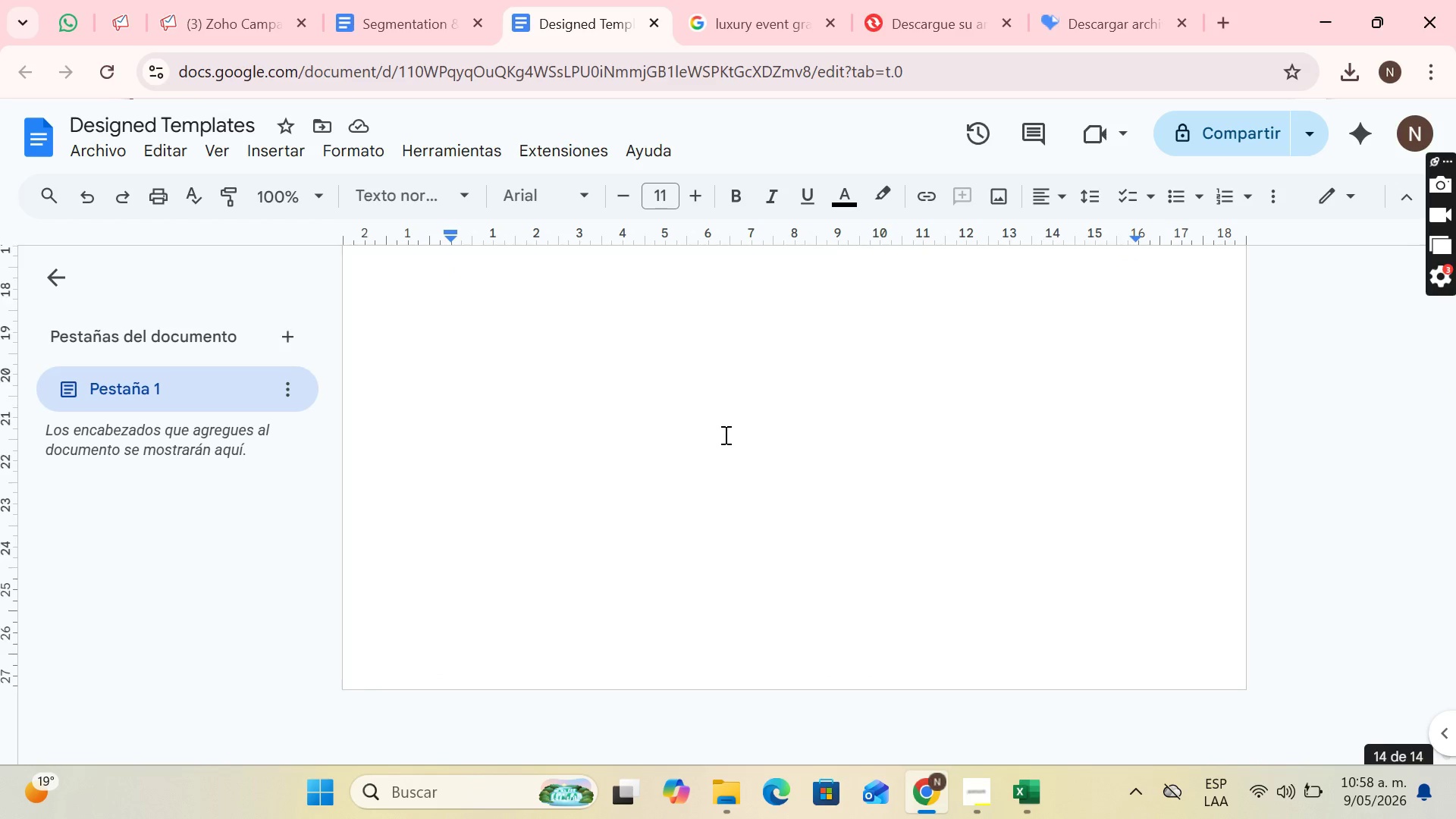 
scroll: coordinate [678, 438], scroll_direction: up, amount: 4.0
 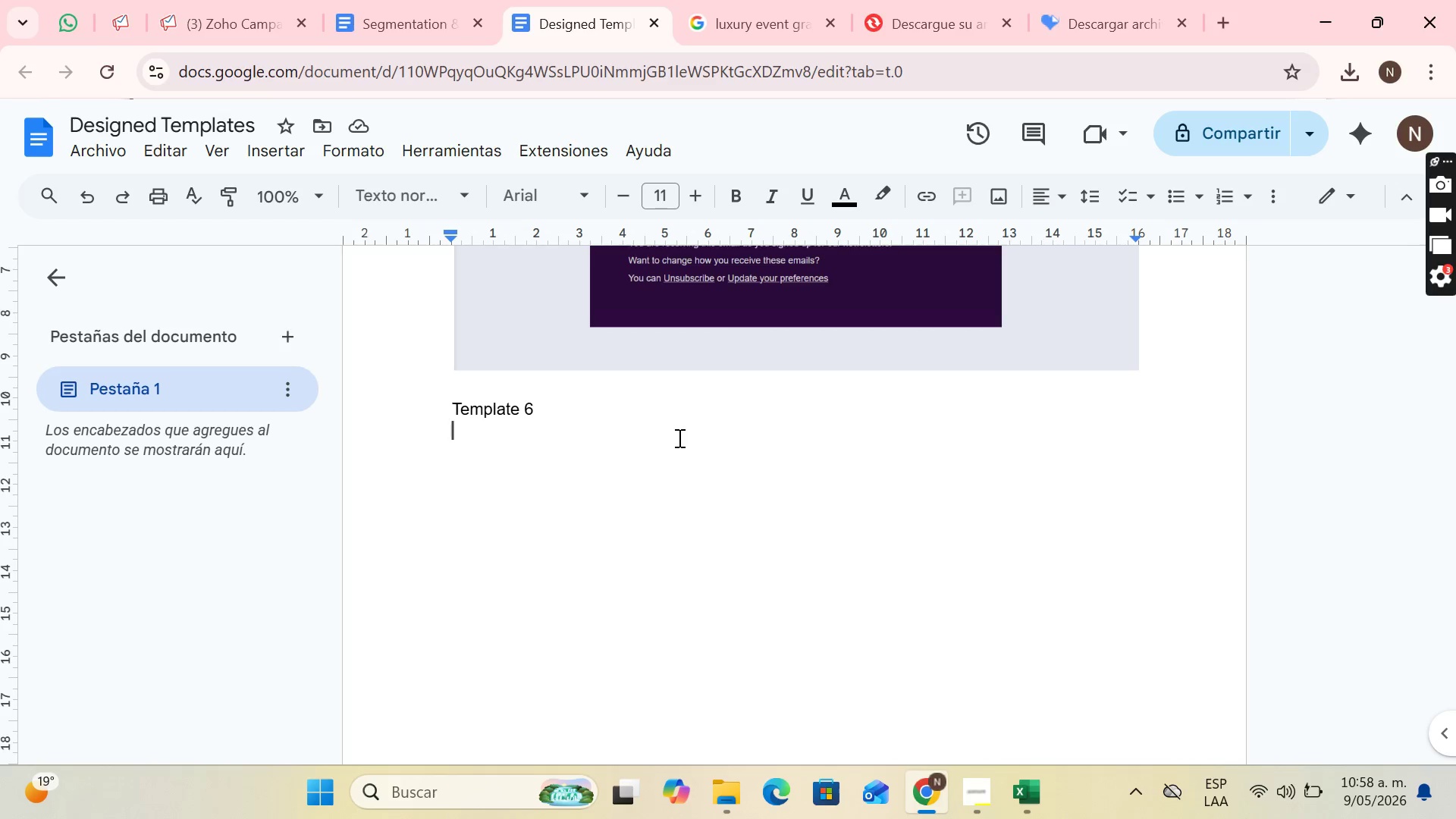 
left_click([200, 0])
 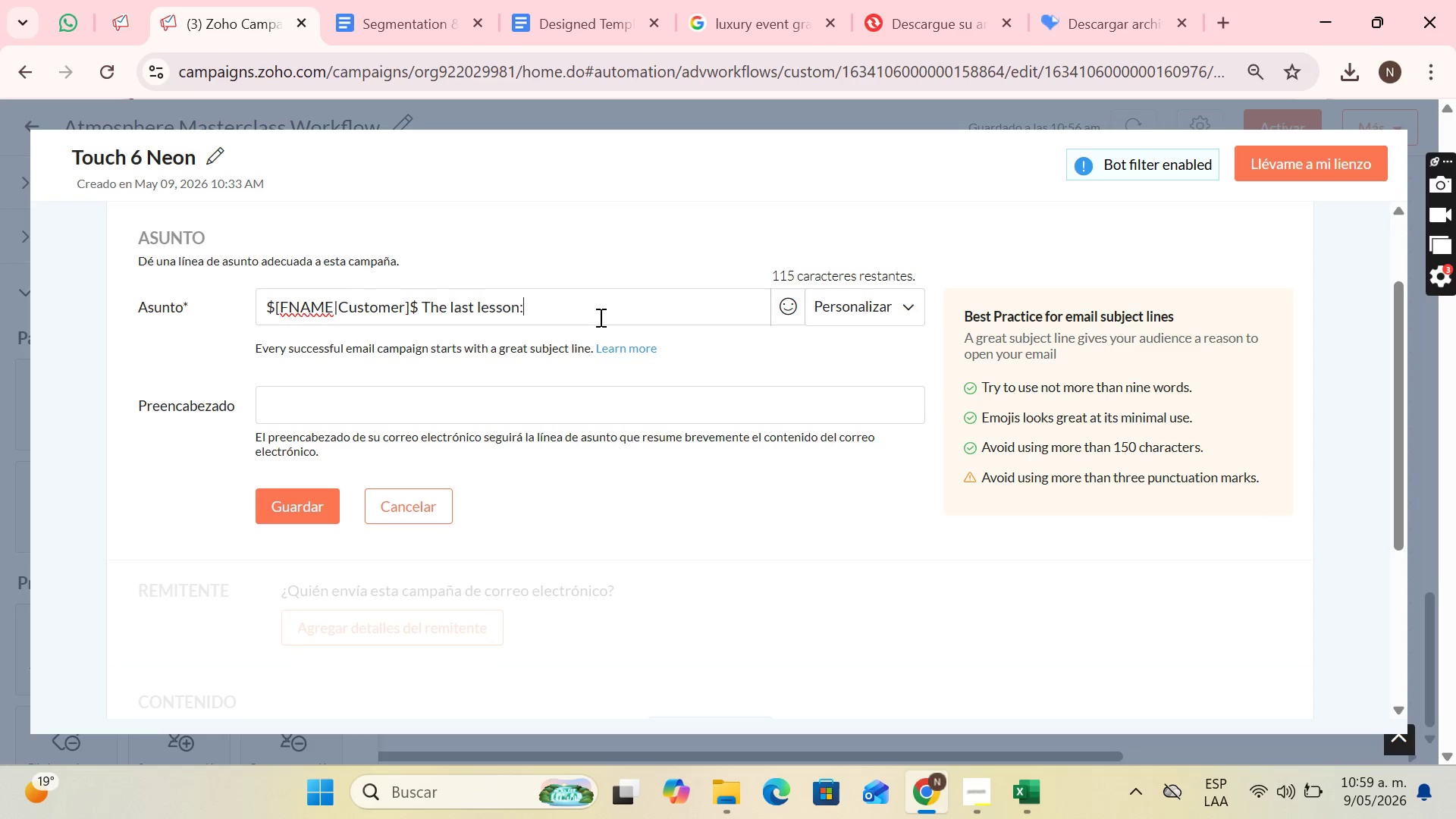 
wait(53.86)
 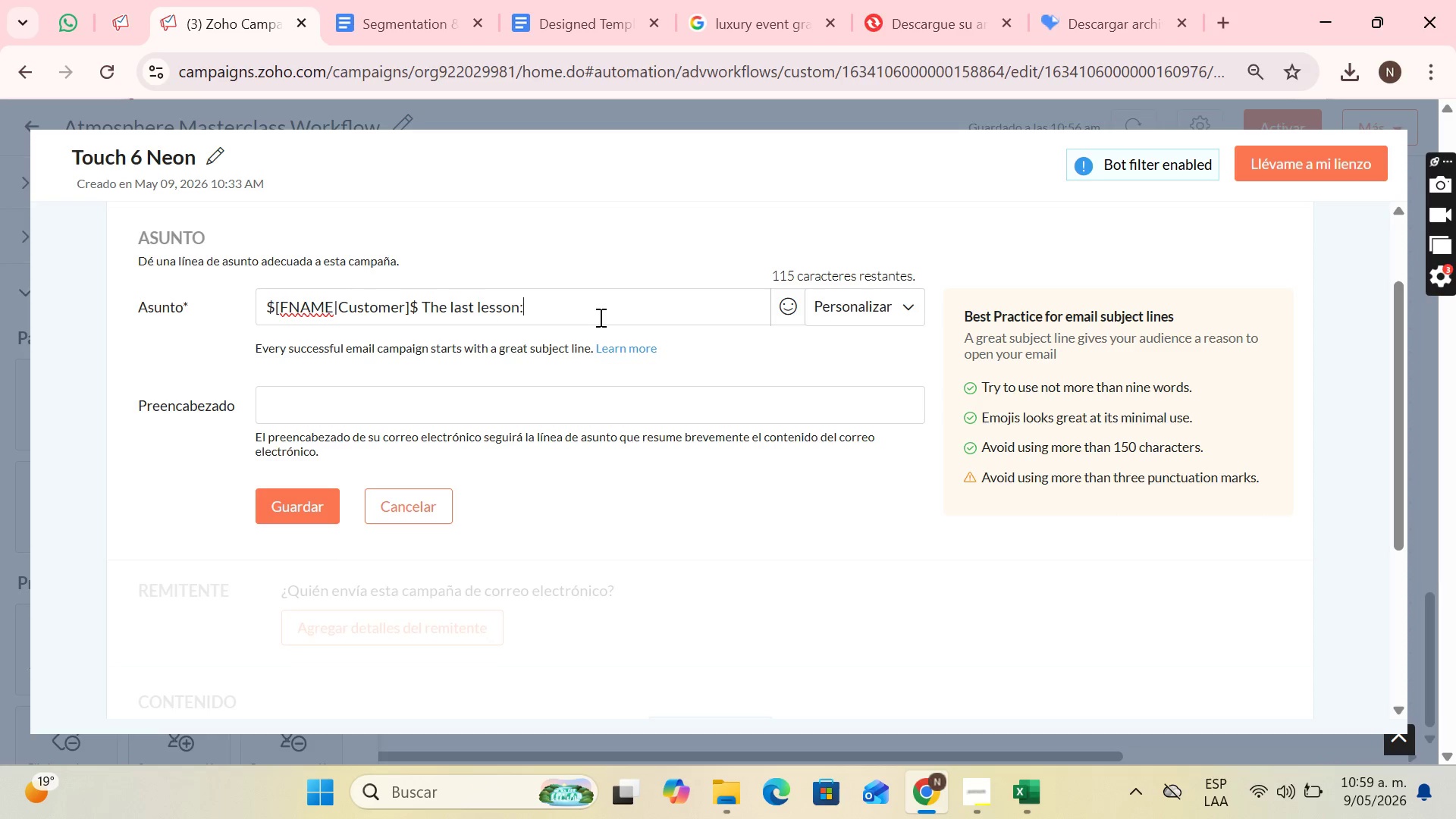 
left_click_drag(start_coordinate=[564, 305], to_coordinate=[90, 302])
 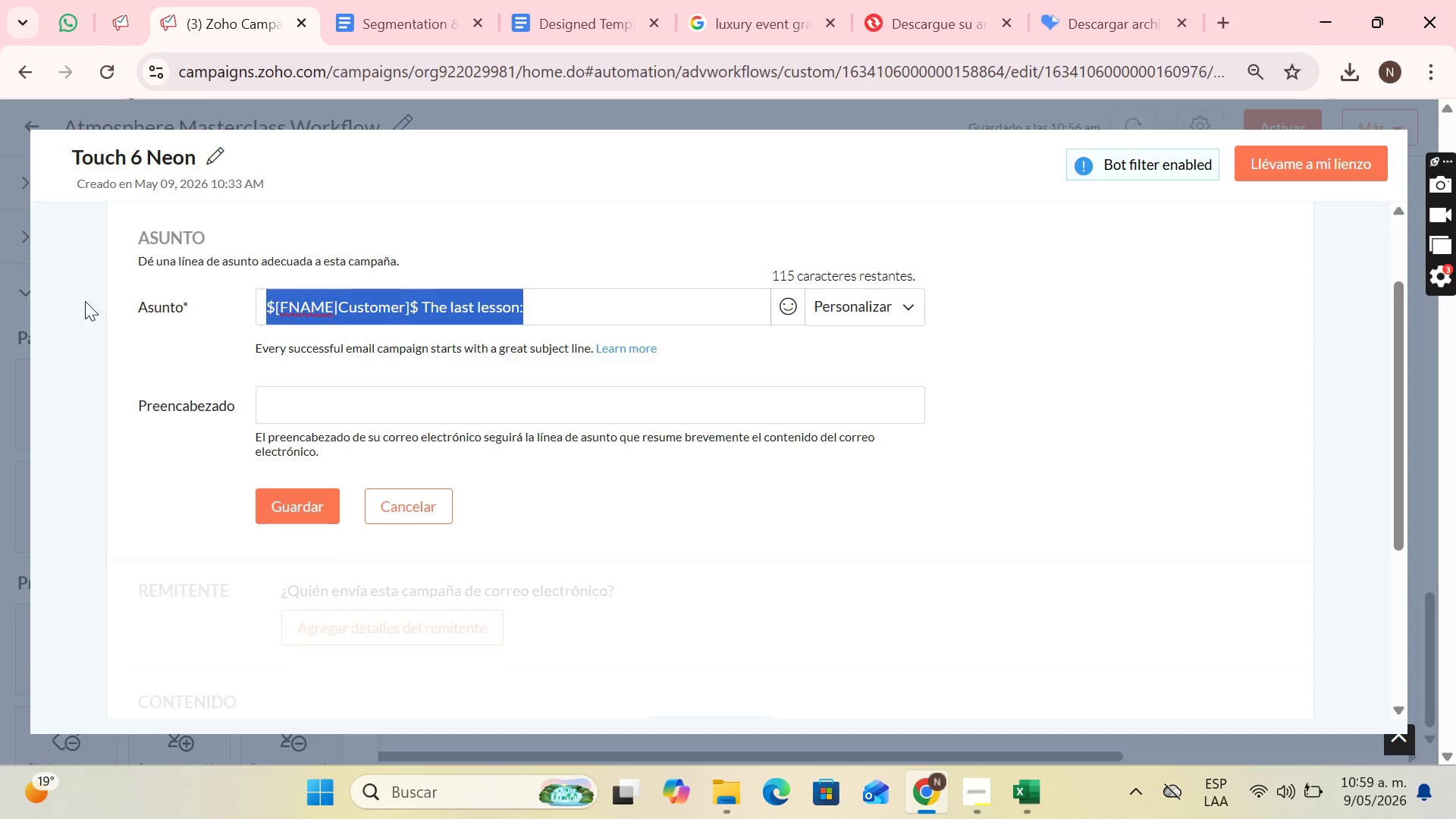 
key(Backspace)
type(Only a few places lesft)
key(Backspace)
key(Backspace)
key(Backspace)
type(ft for the experience )
 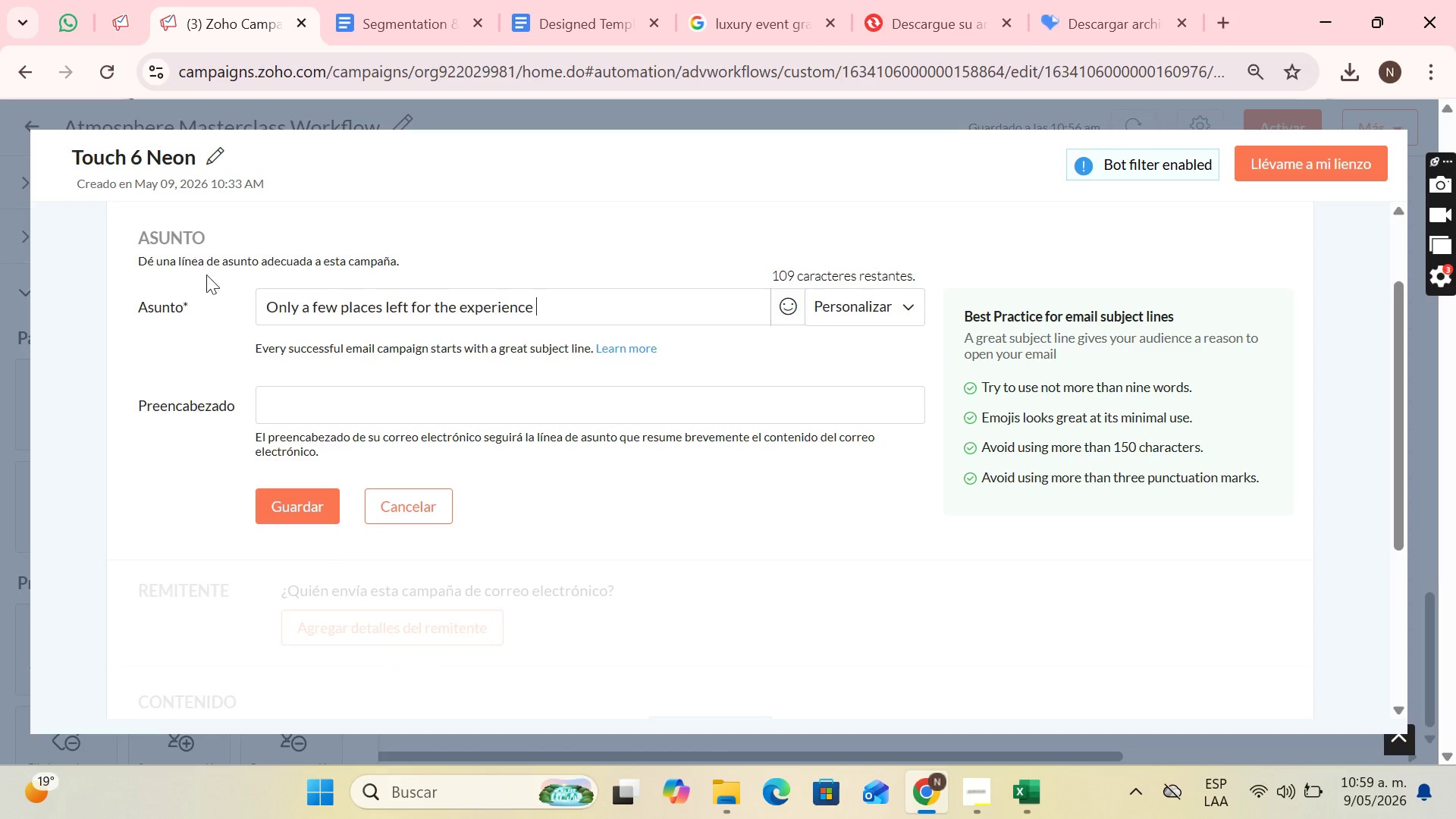 
left_click([886, 312])
 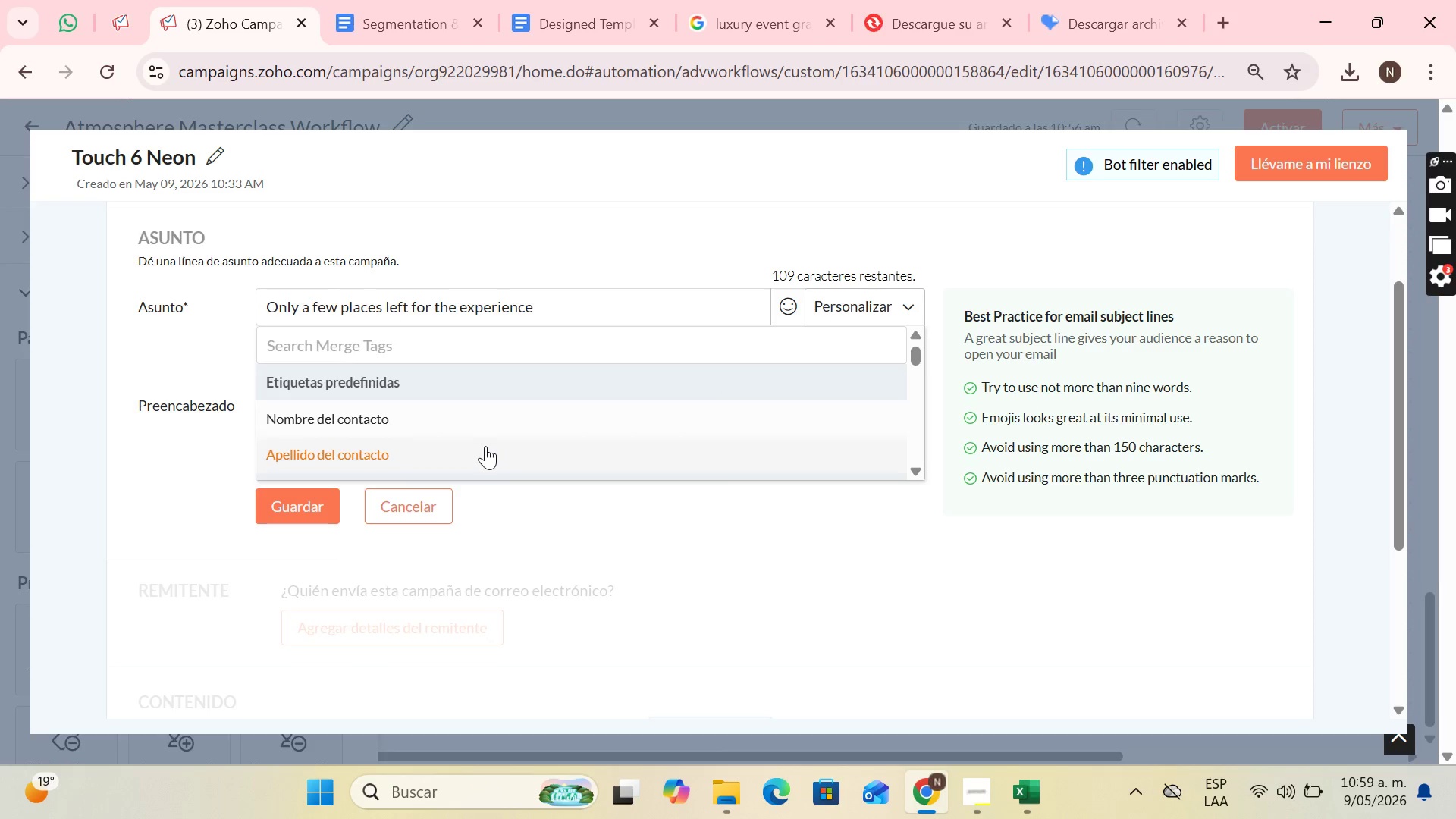 
left_click([487, 422])
 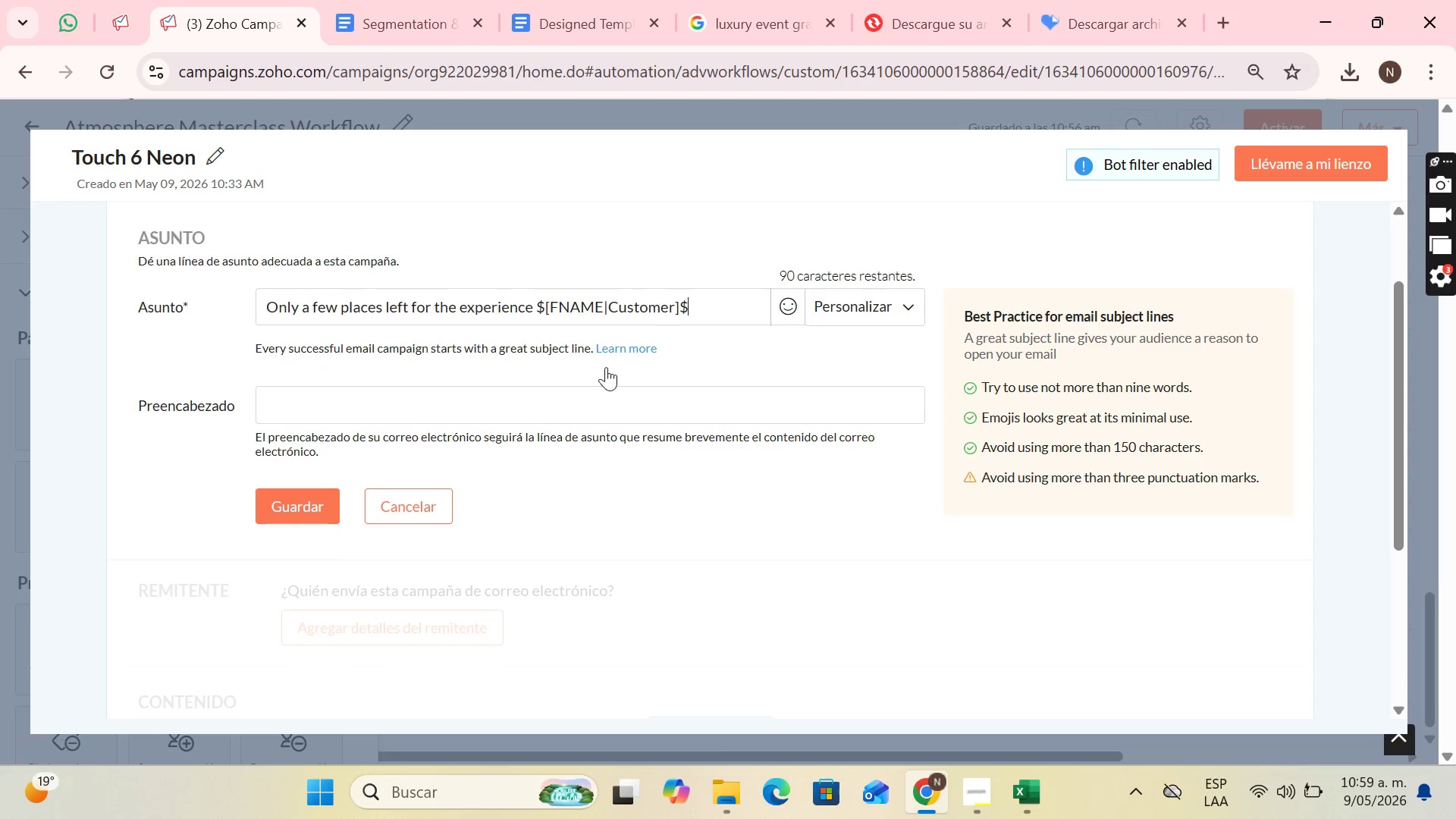 
left_click([523, 413])
 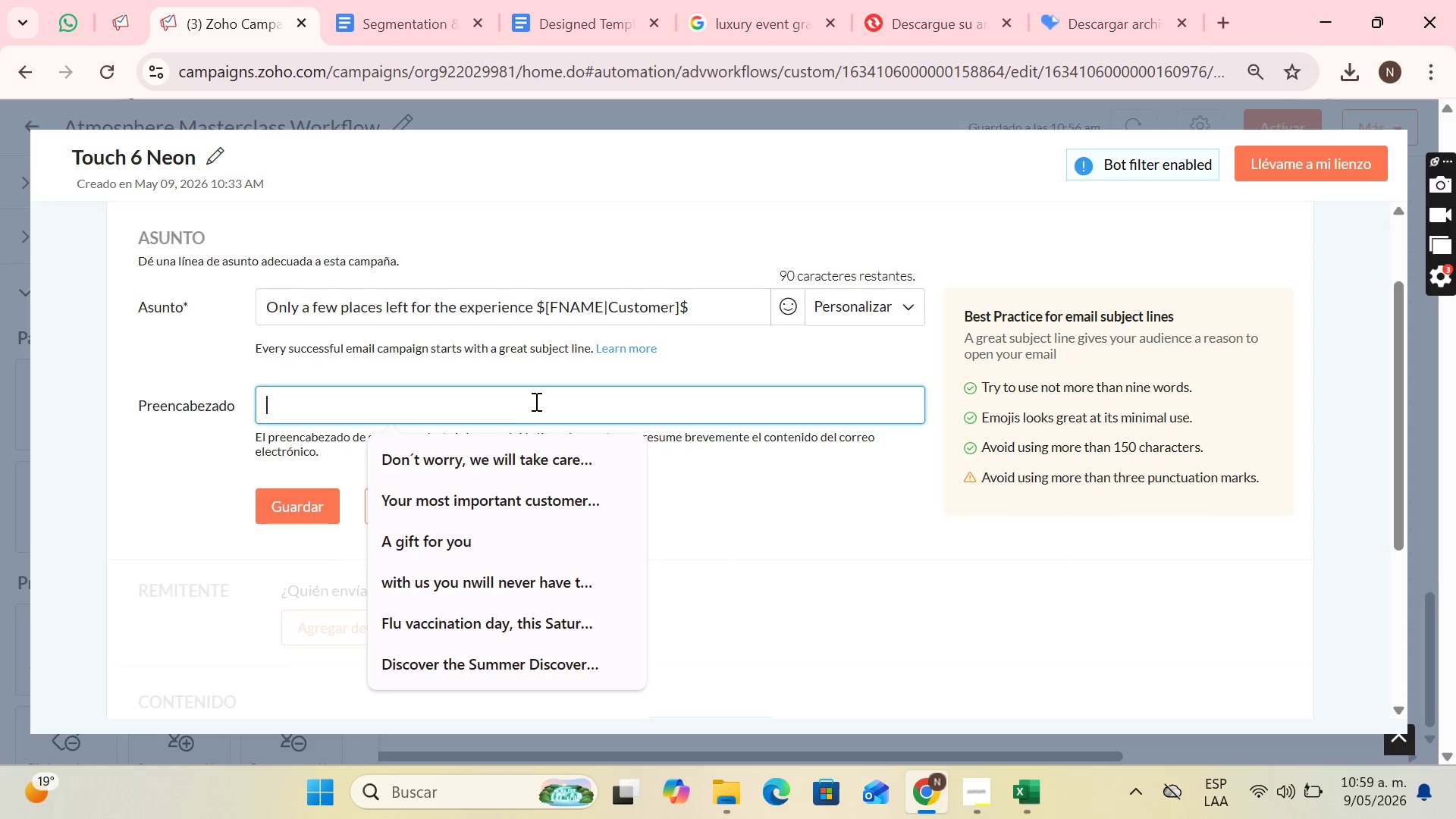 
wait(10.42)
 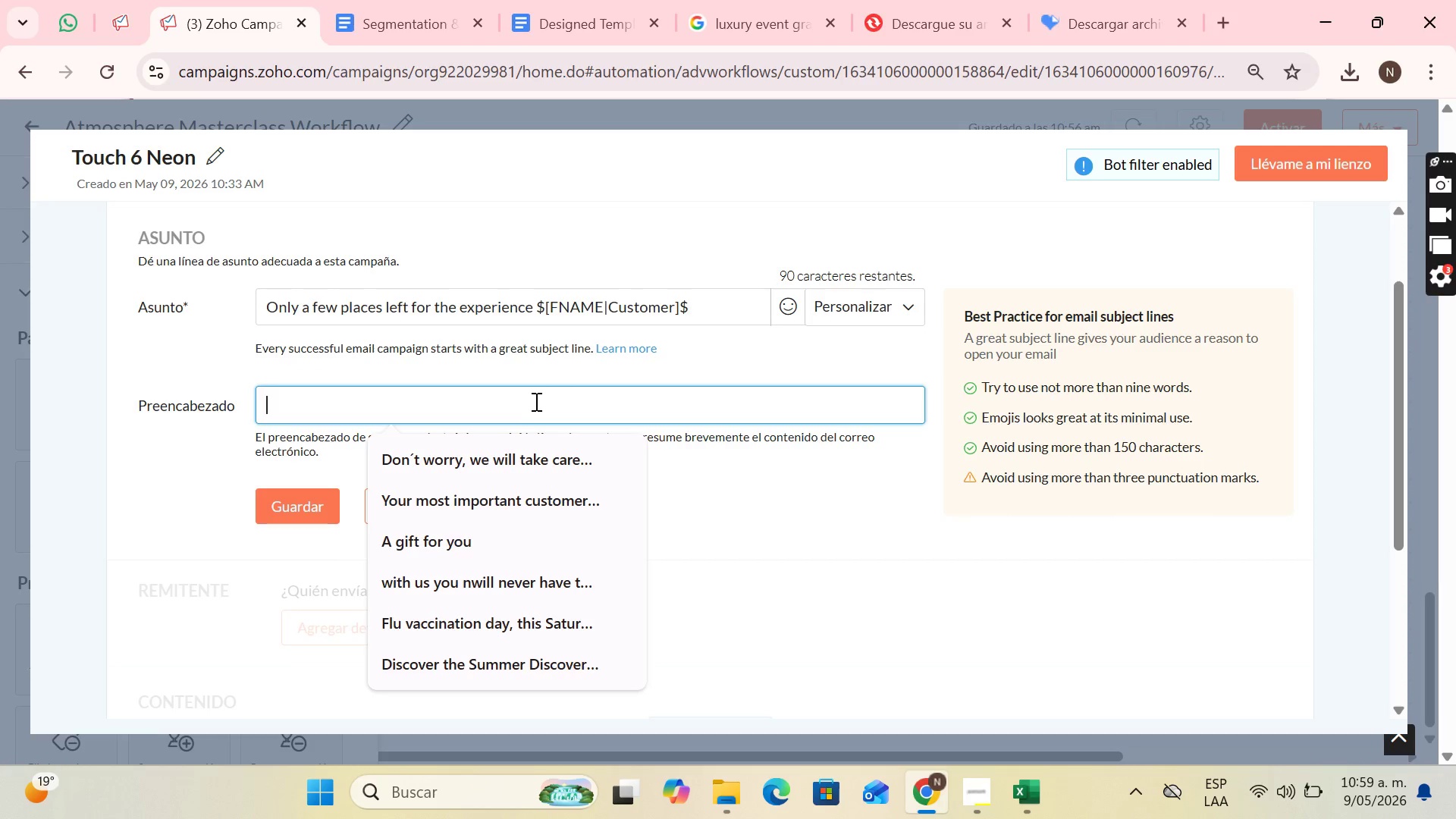 
type(DO)
key(Backspace)
type(ont;)
key(Backspace)
type(;t miss te)
key(Backspace)
type(he opportunity to master the art of the atmosphere)
 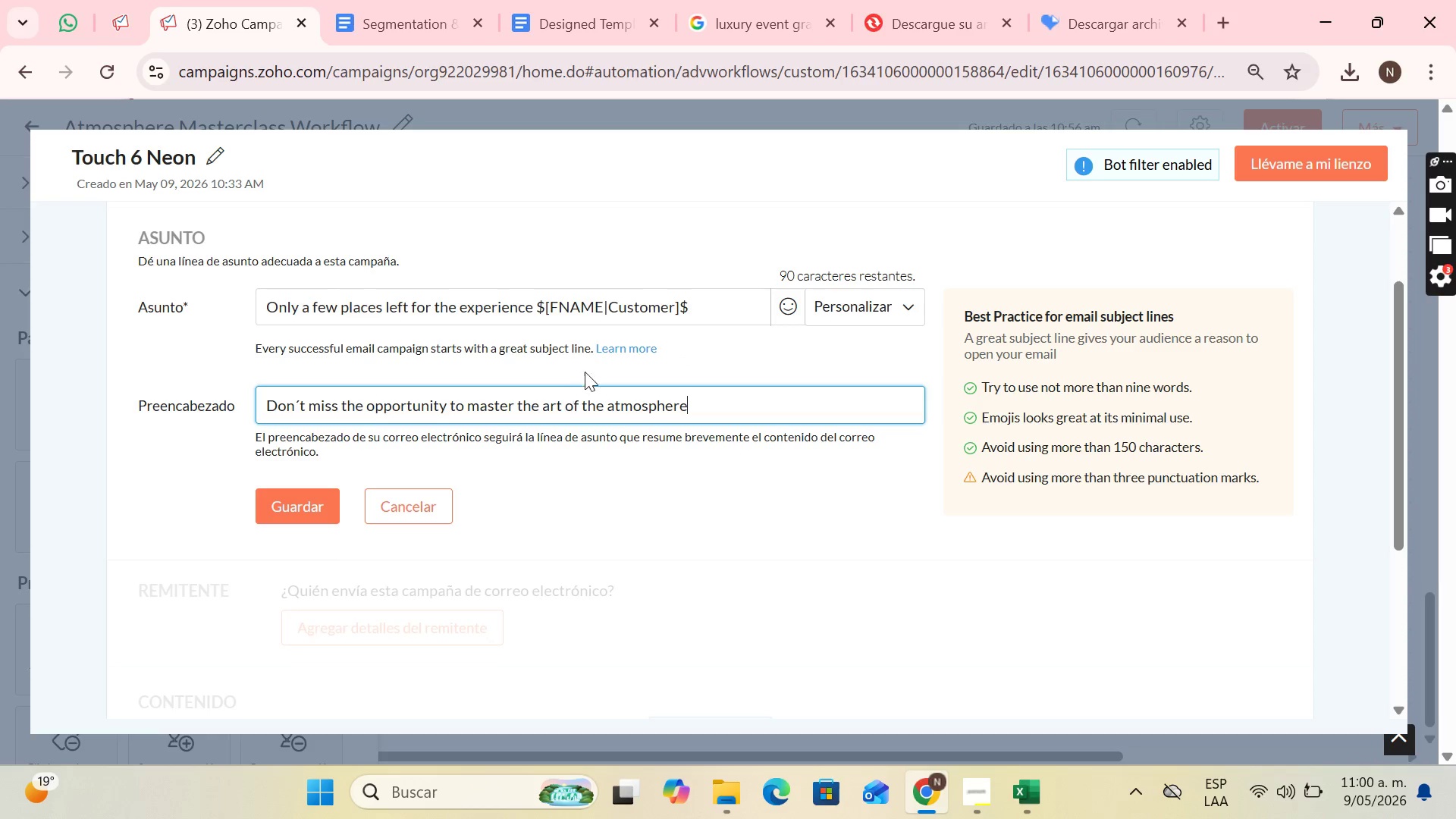 
wait(7.49)
 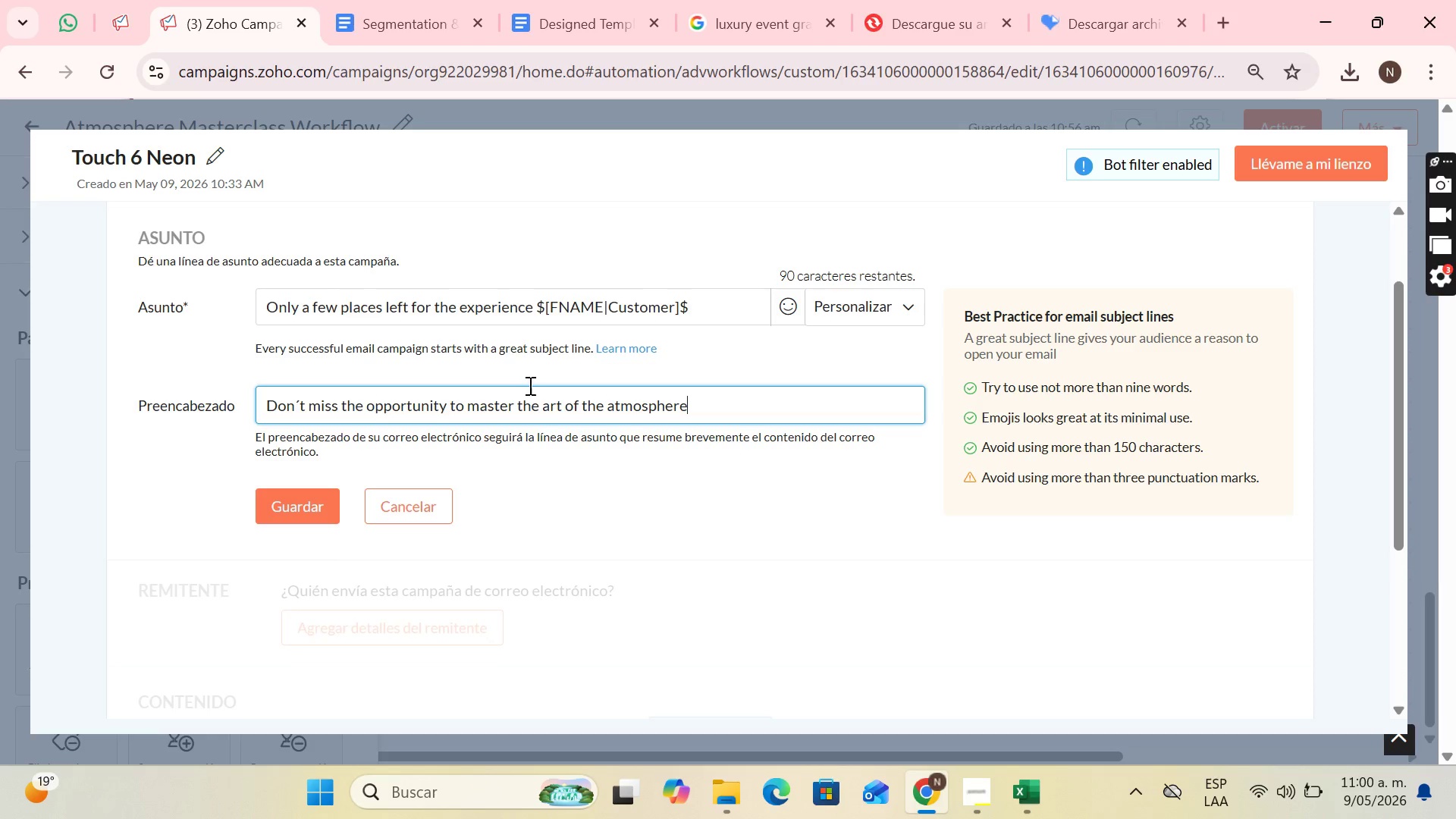 
mouse_move([362, 322])
 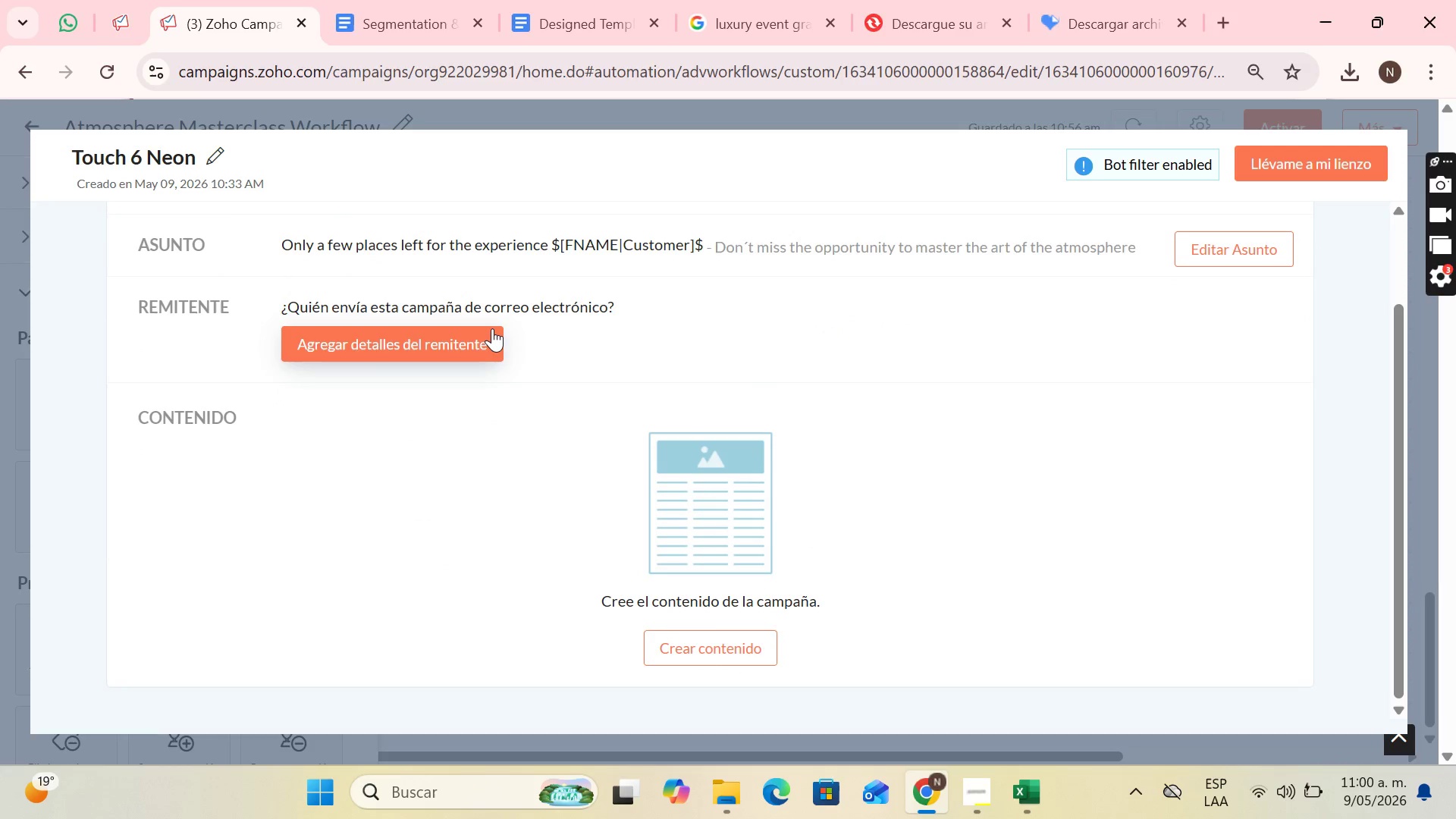 
left_click([492, 328])
 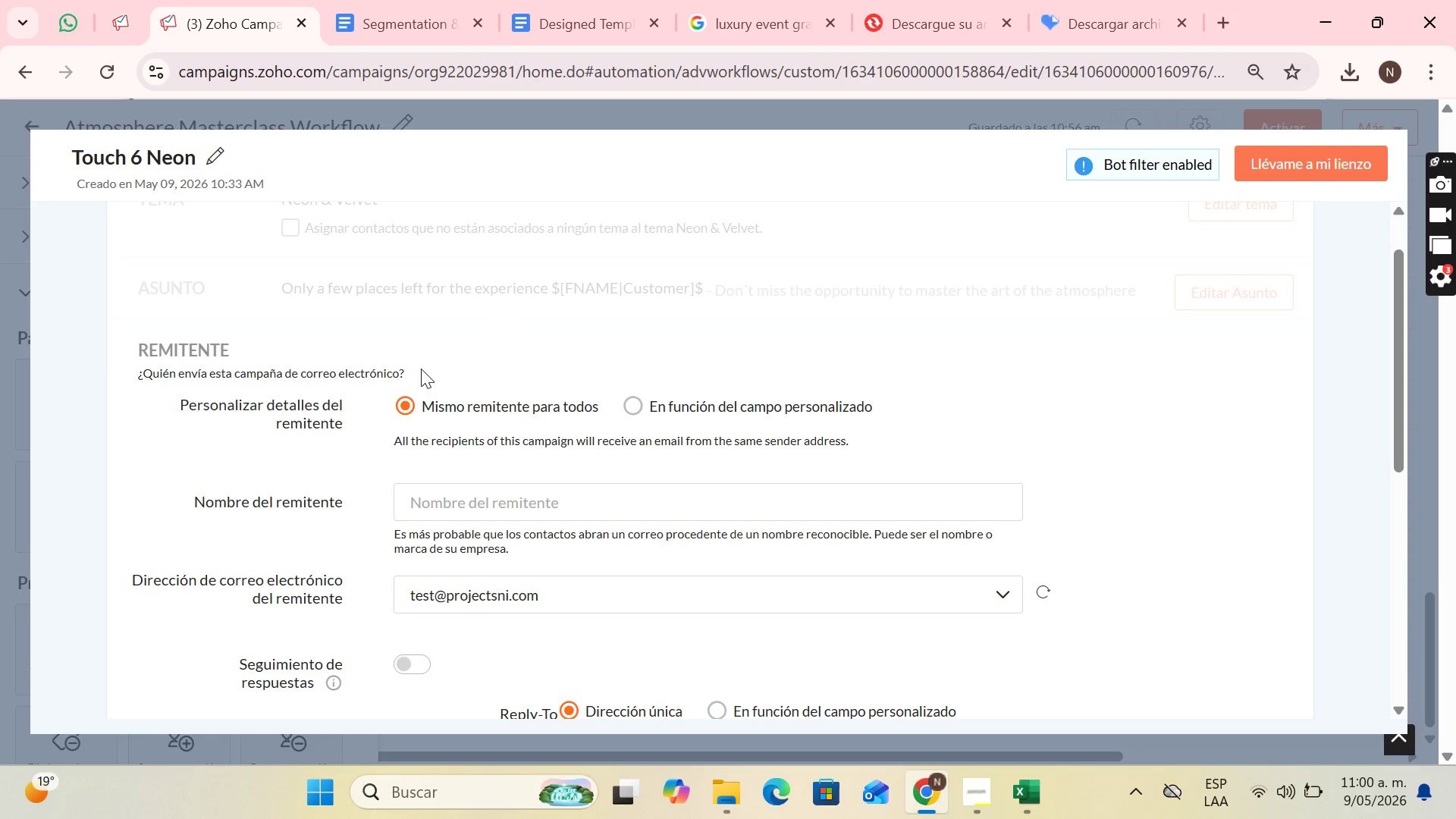 
scroll: coordinate [428, 449], scroll_direction: down, amount: 1.0
 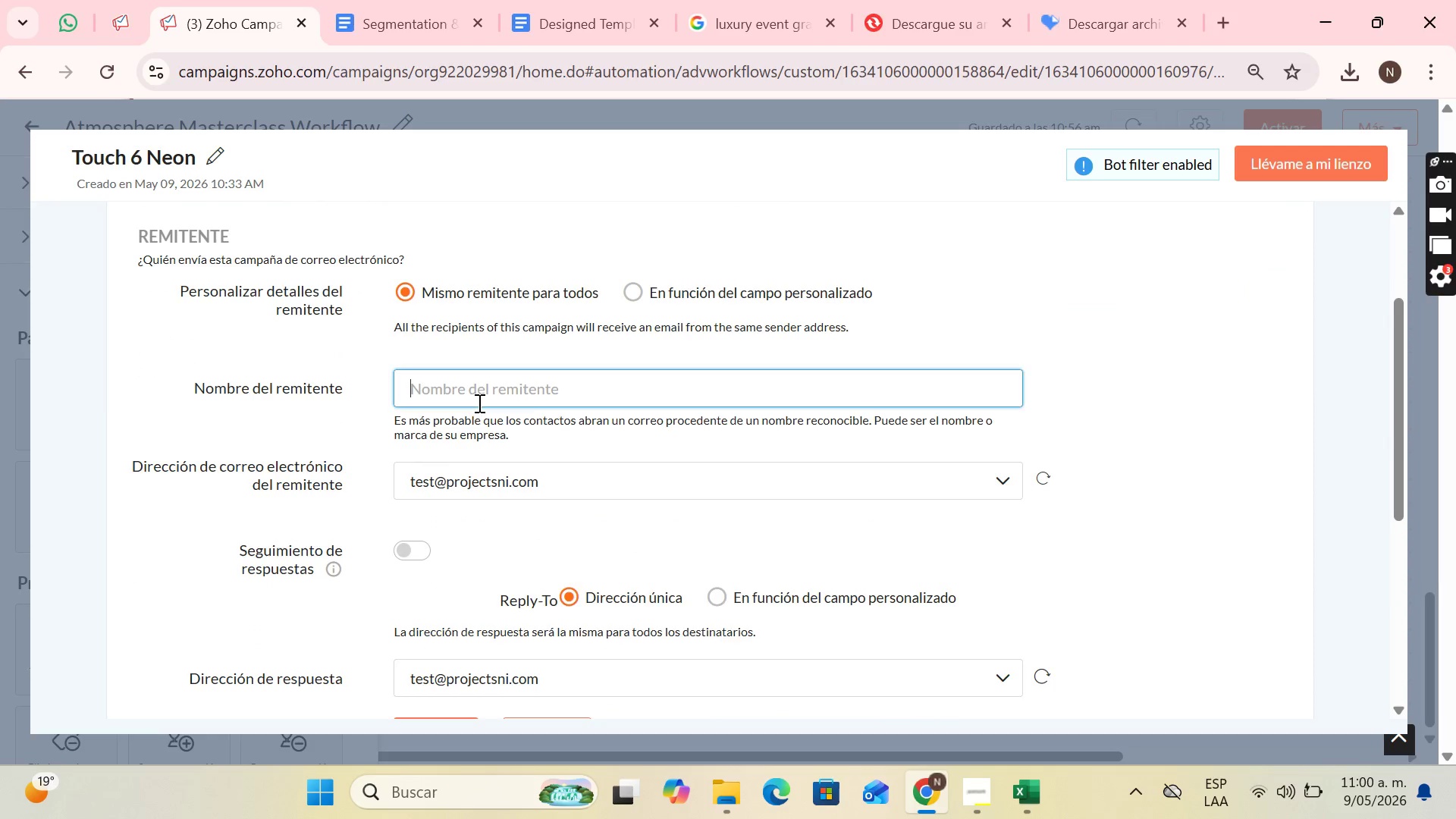 
left_click([478, 403])
 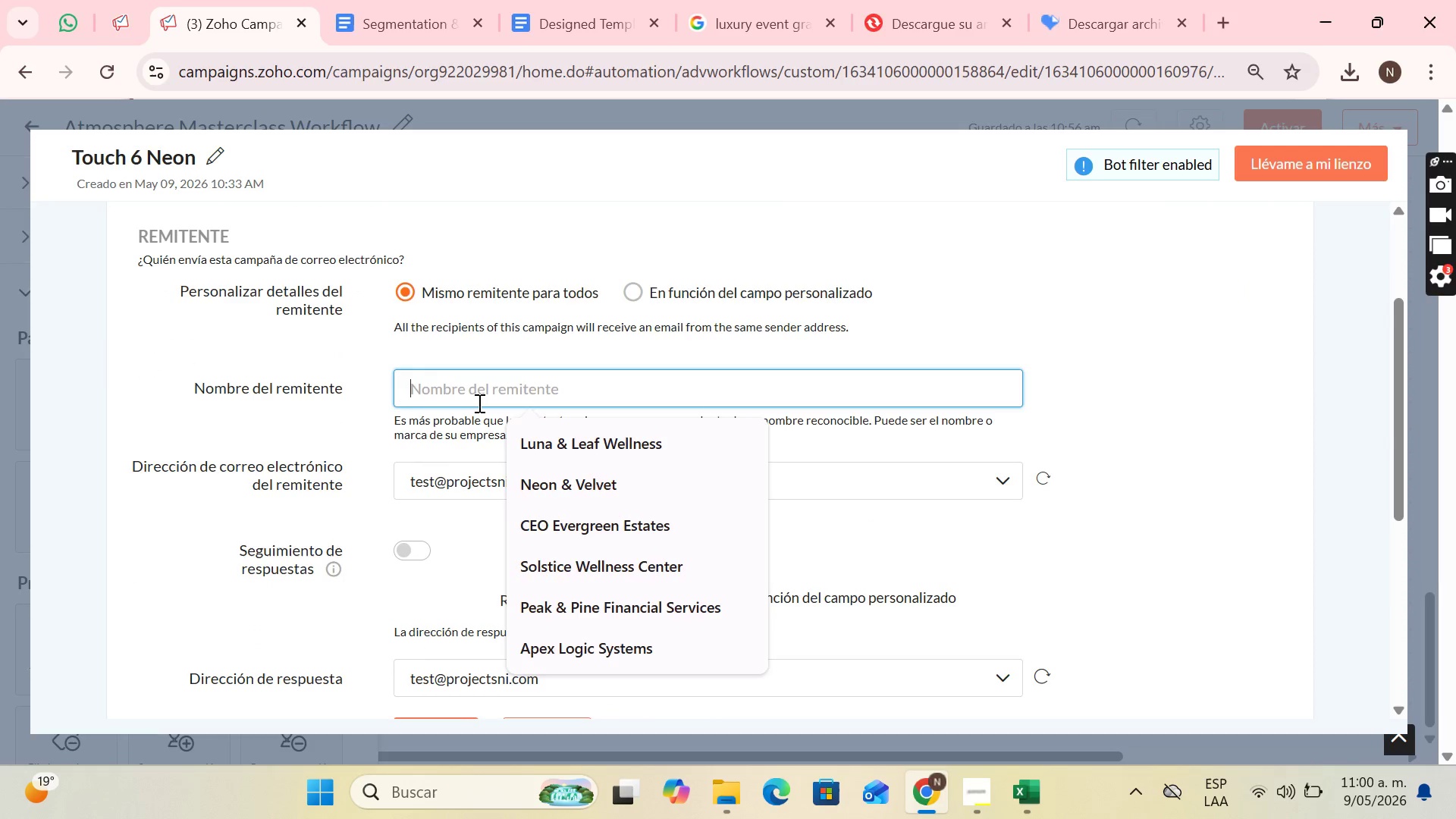 
type(ne)
 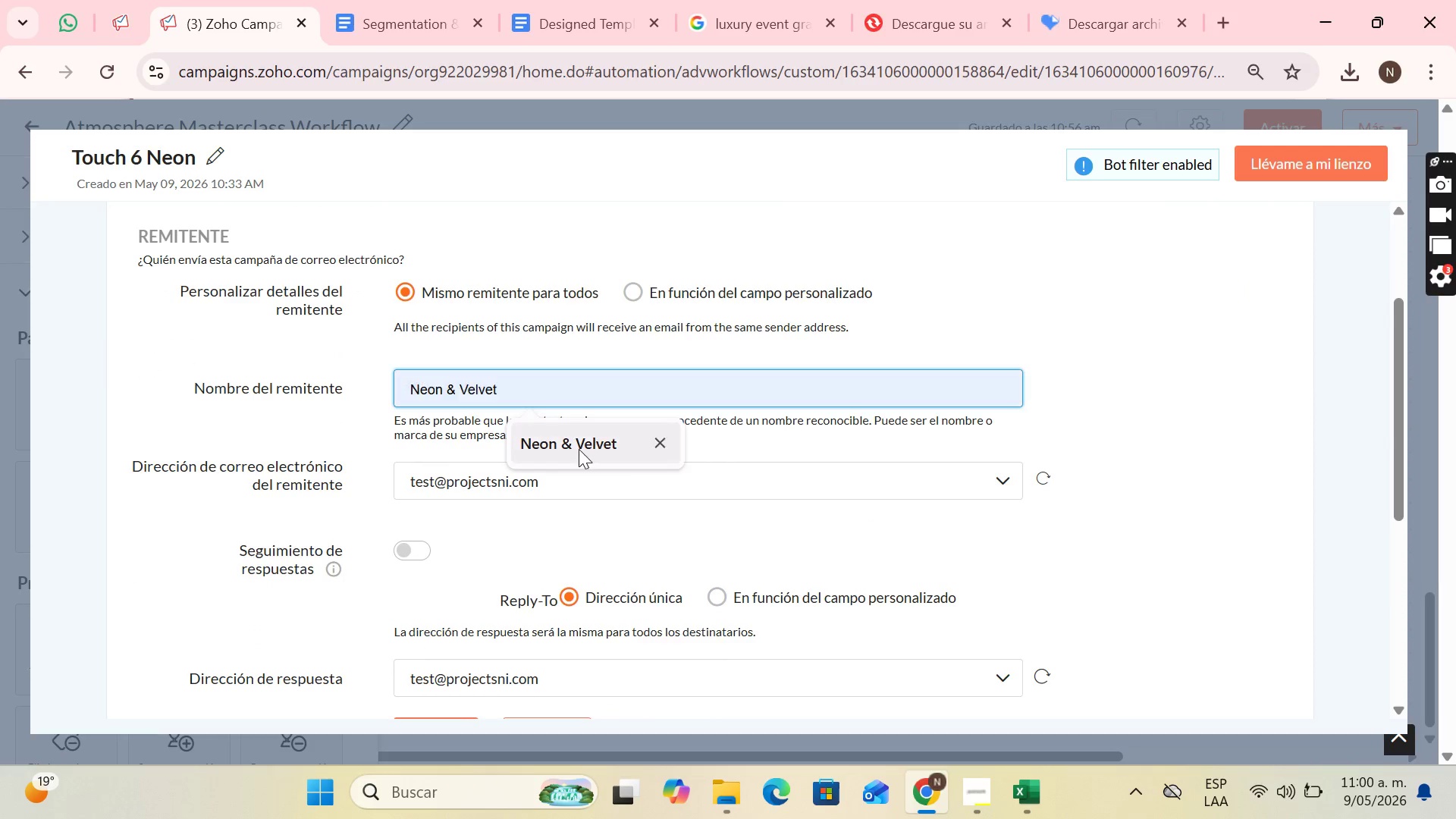 
left_click([579, 449])
 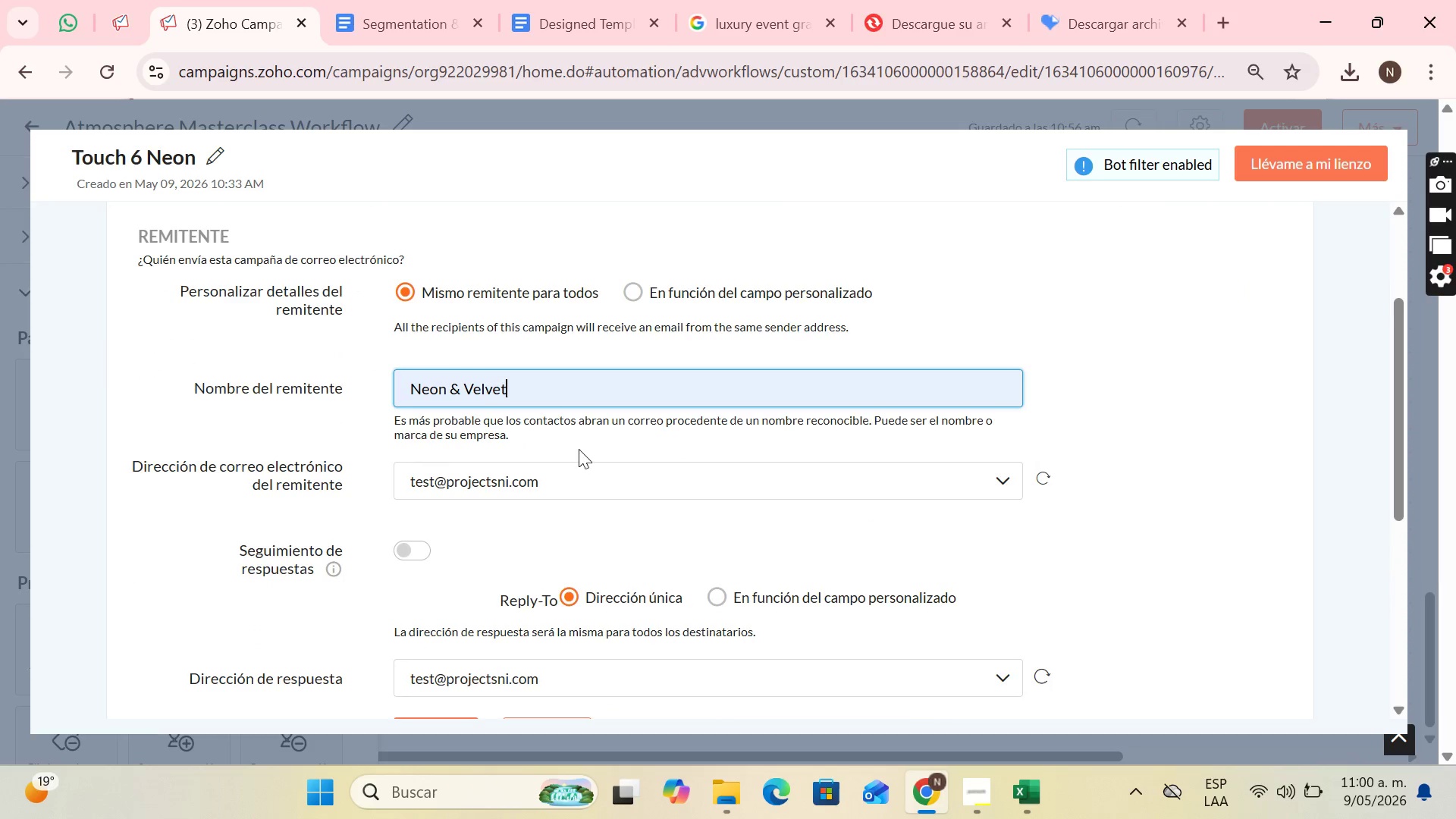 
scroll: coordinate [579, 454], scroll_direction: down, amount: 2.0
 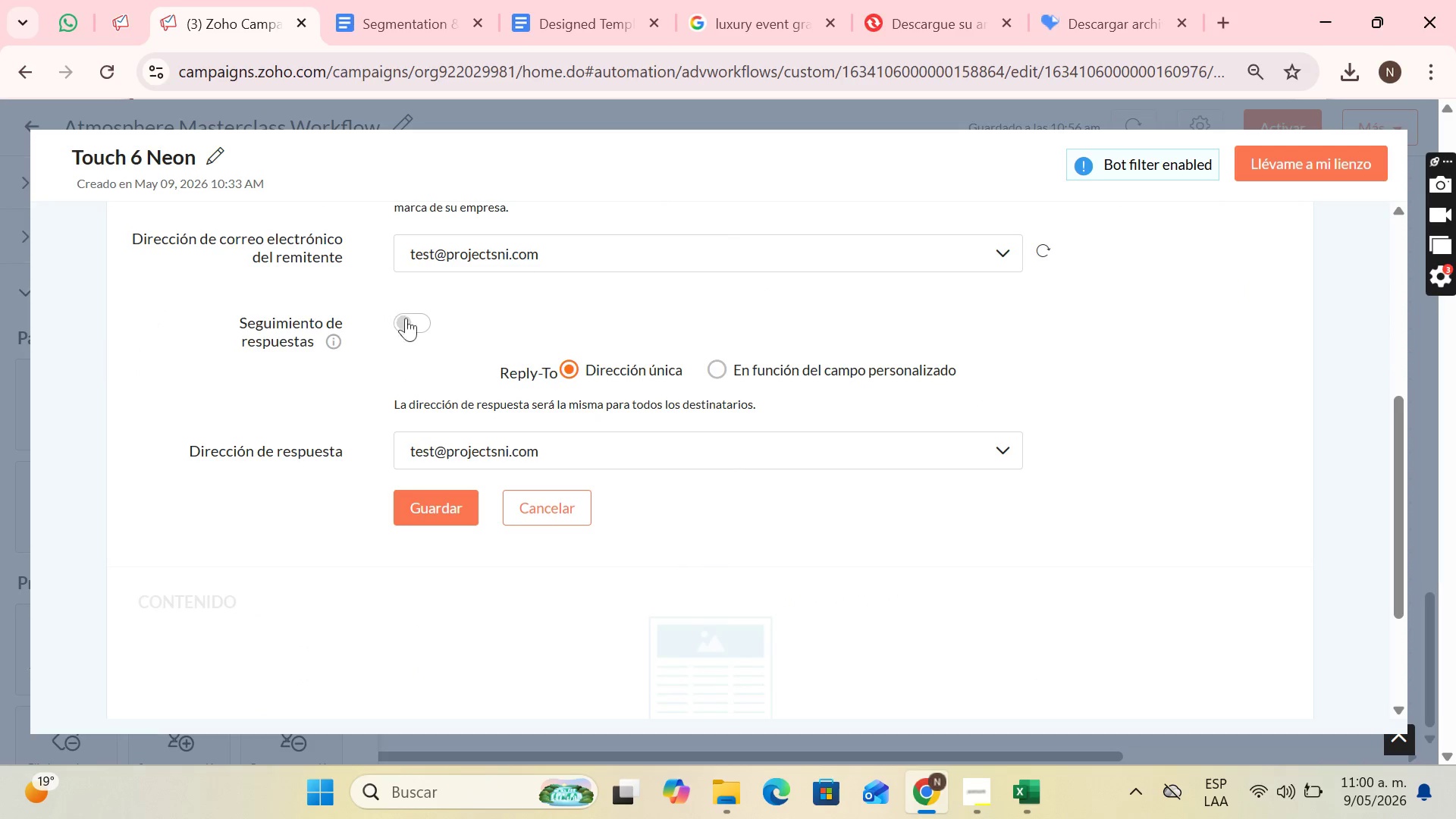 
left_click([409, 323])
 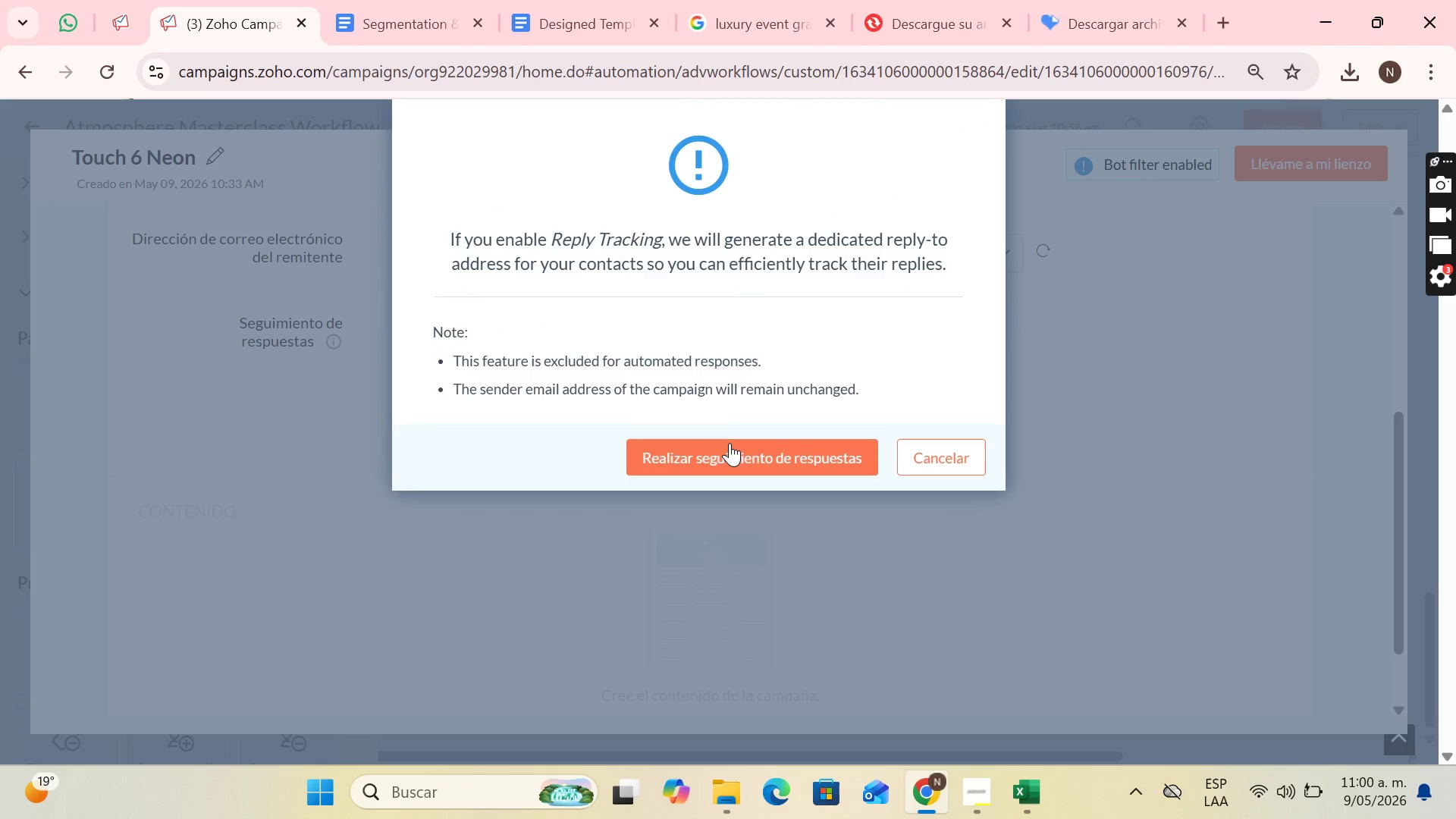 
left_click([730, 450])
 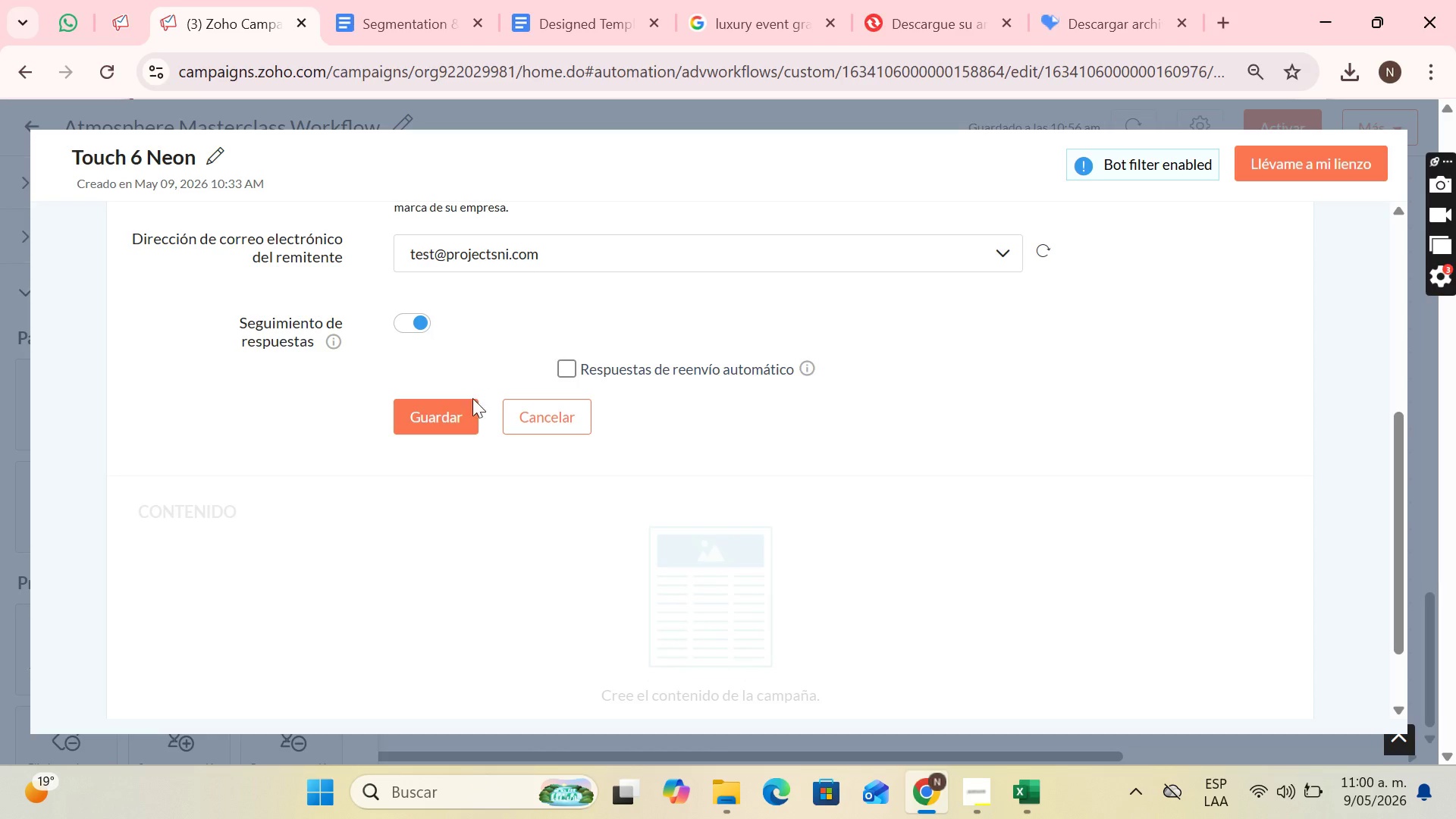 
left_click([464, 413])
 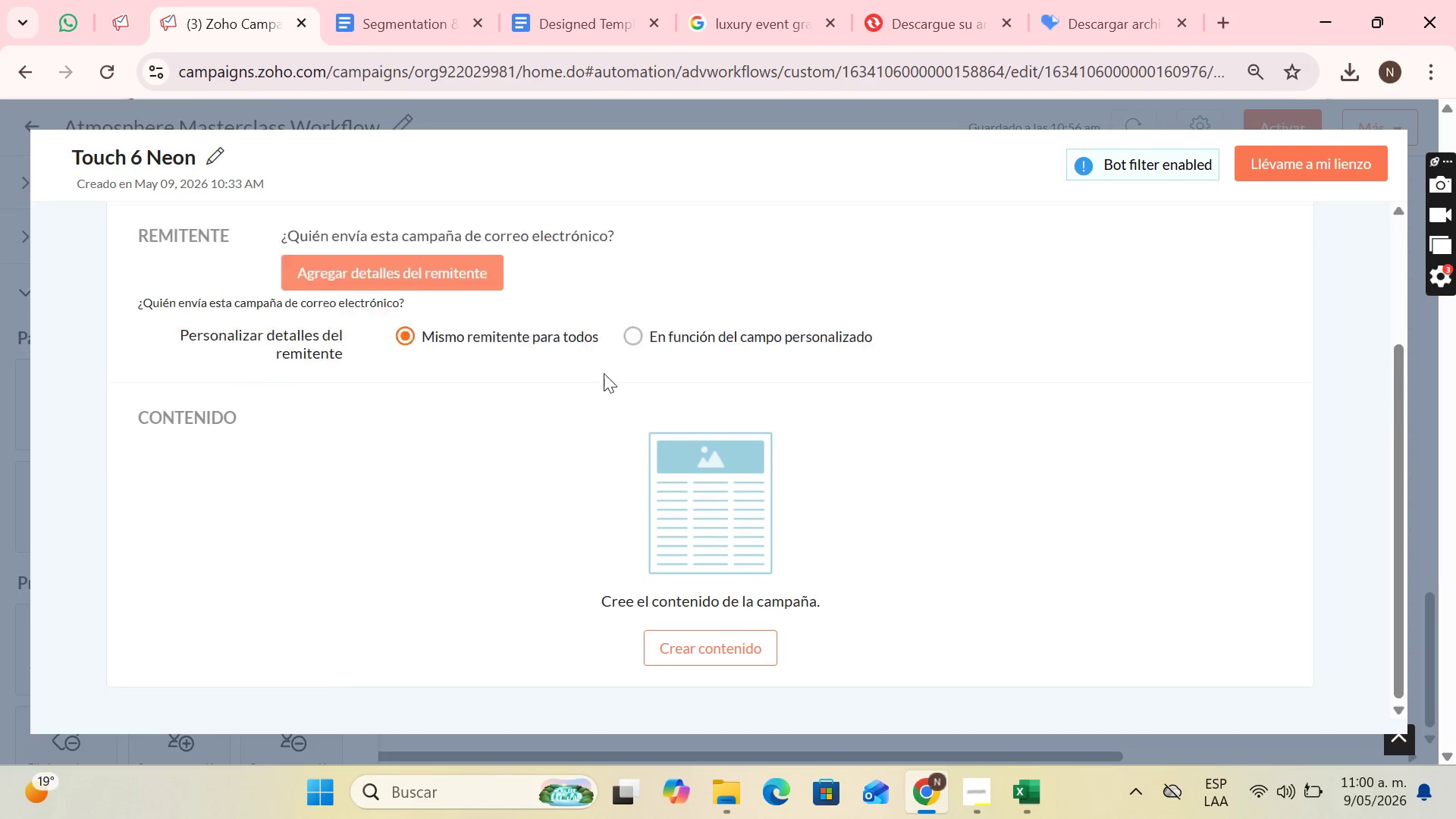 
scroll: coordinate [695, 324], scroll_direction: down, amount: 1.0
 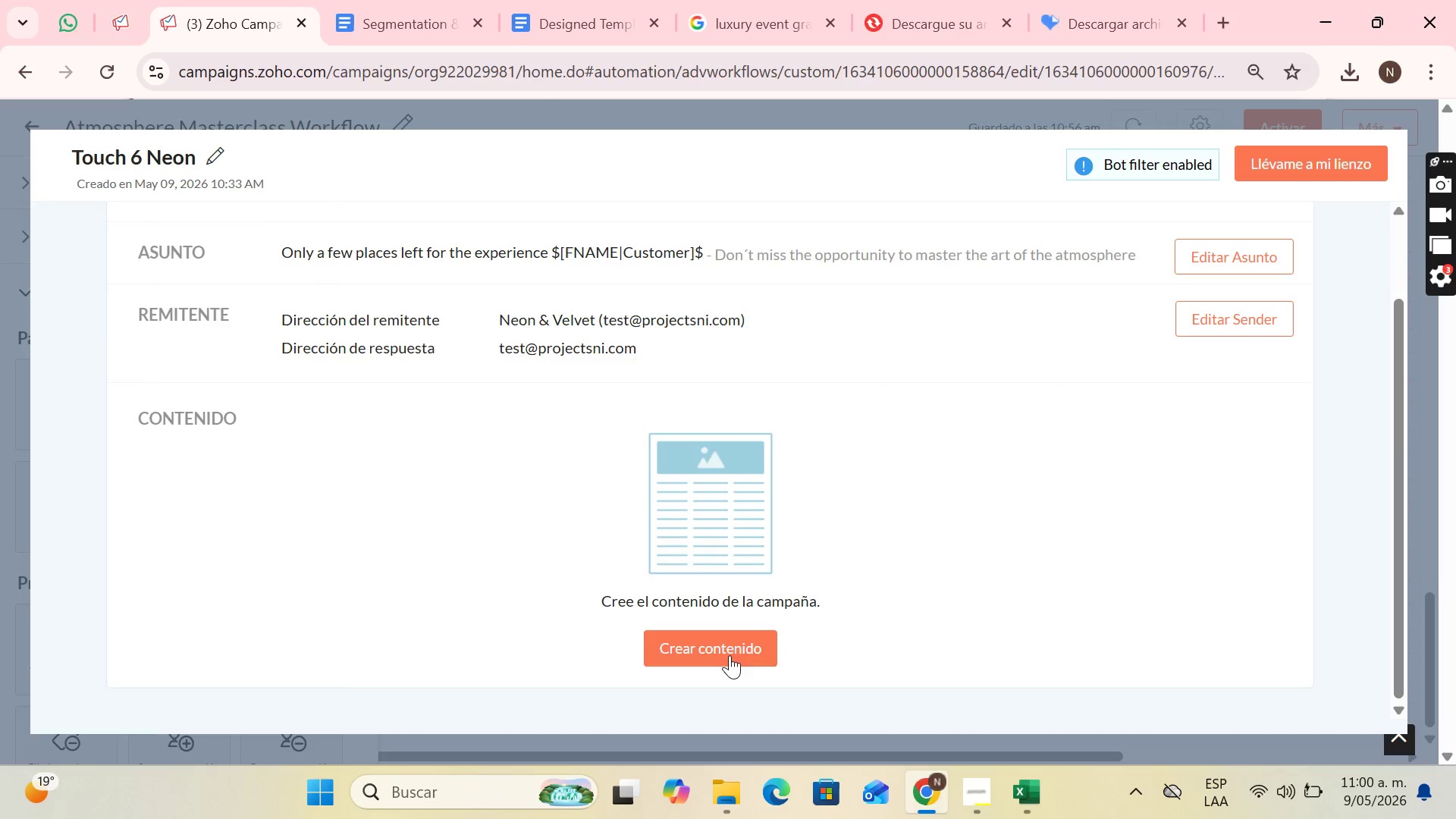 
left_click([731, 648])
 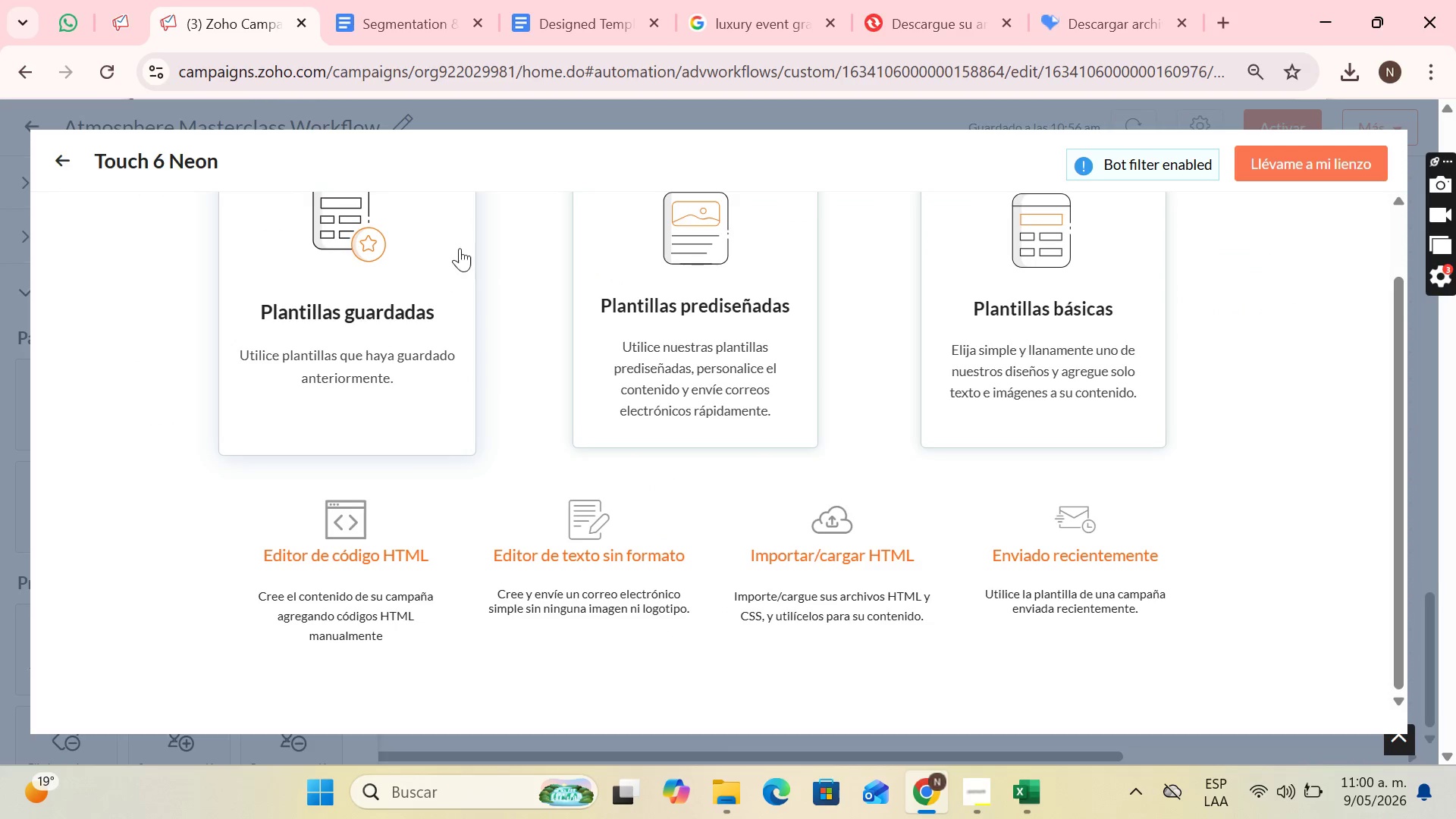 
left_click([420, 253])
 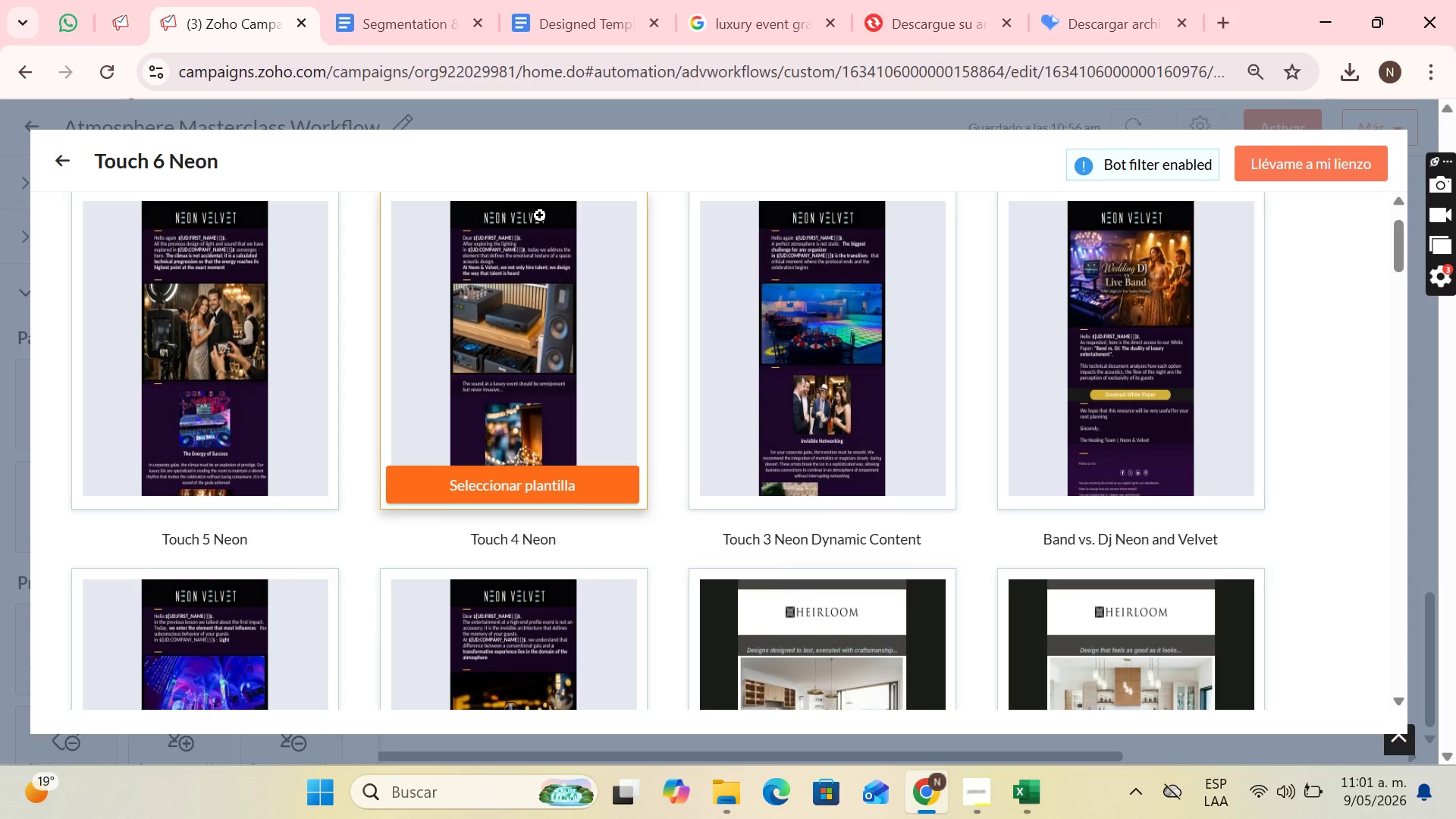 
wait(46.75)
 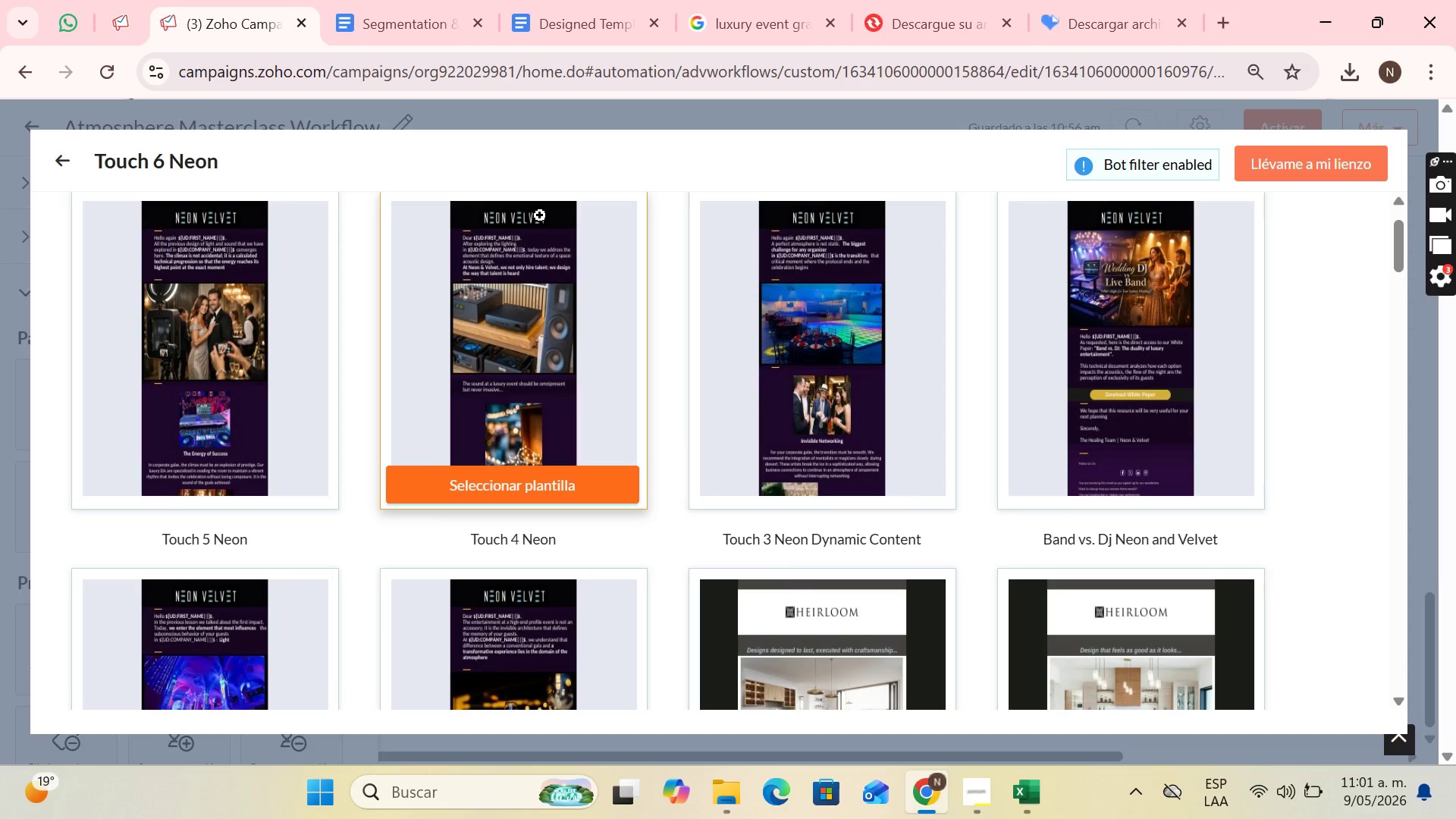 
scroll: coordinate [394, 438], scroll_direction: down, amount: 3.0
 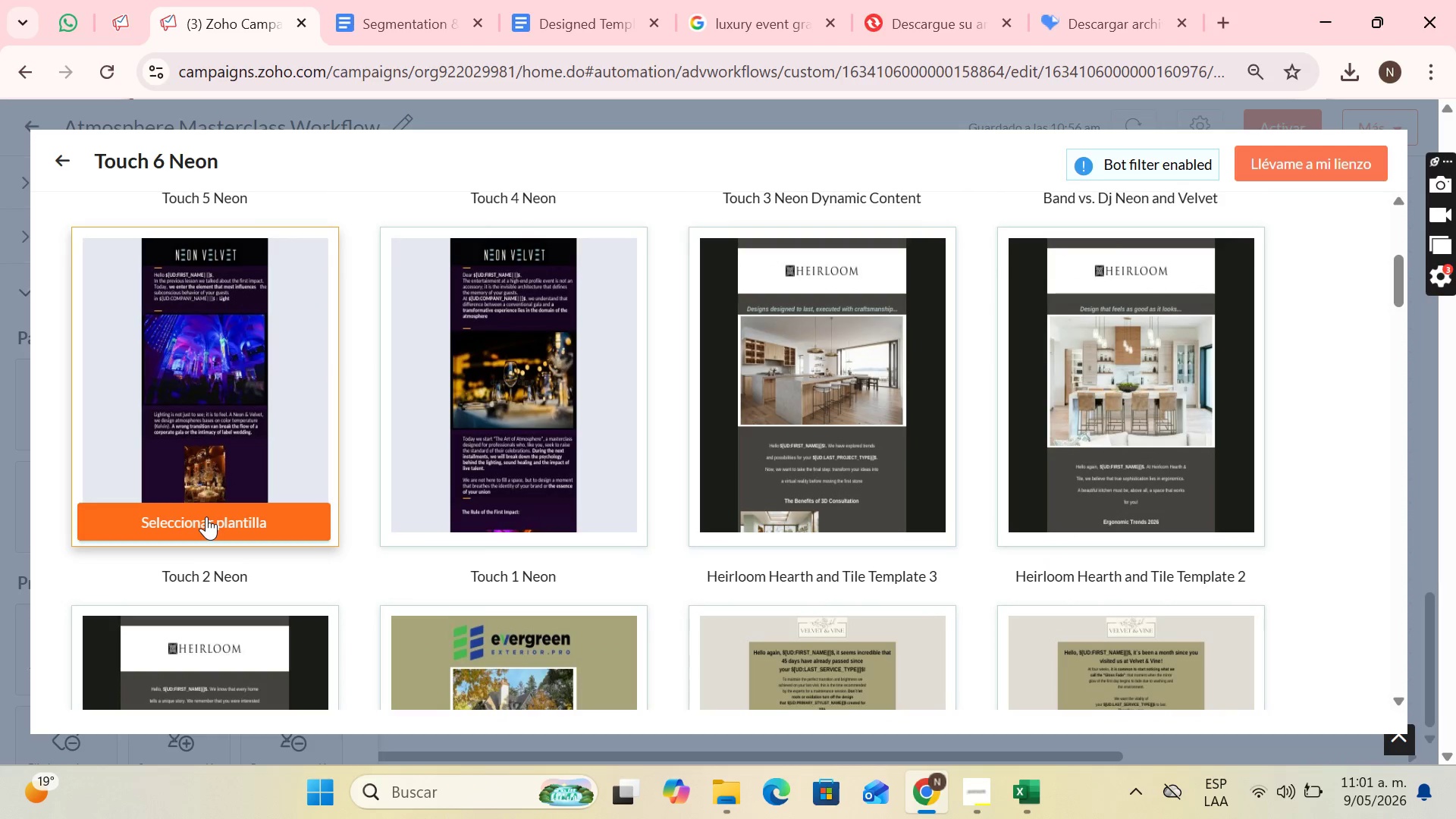 
left_click([225, 514])
 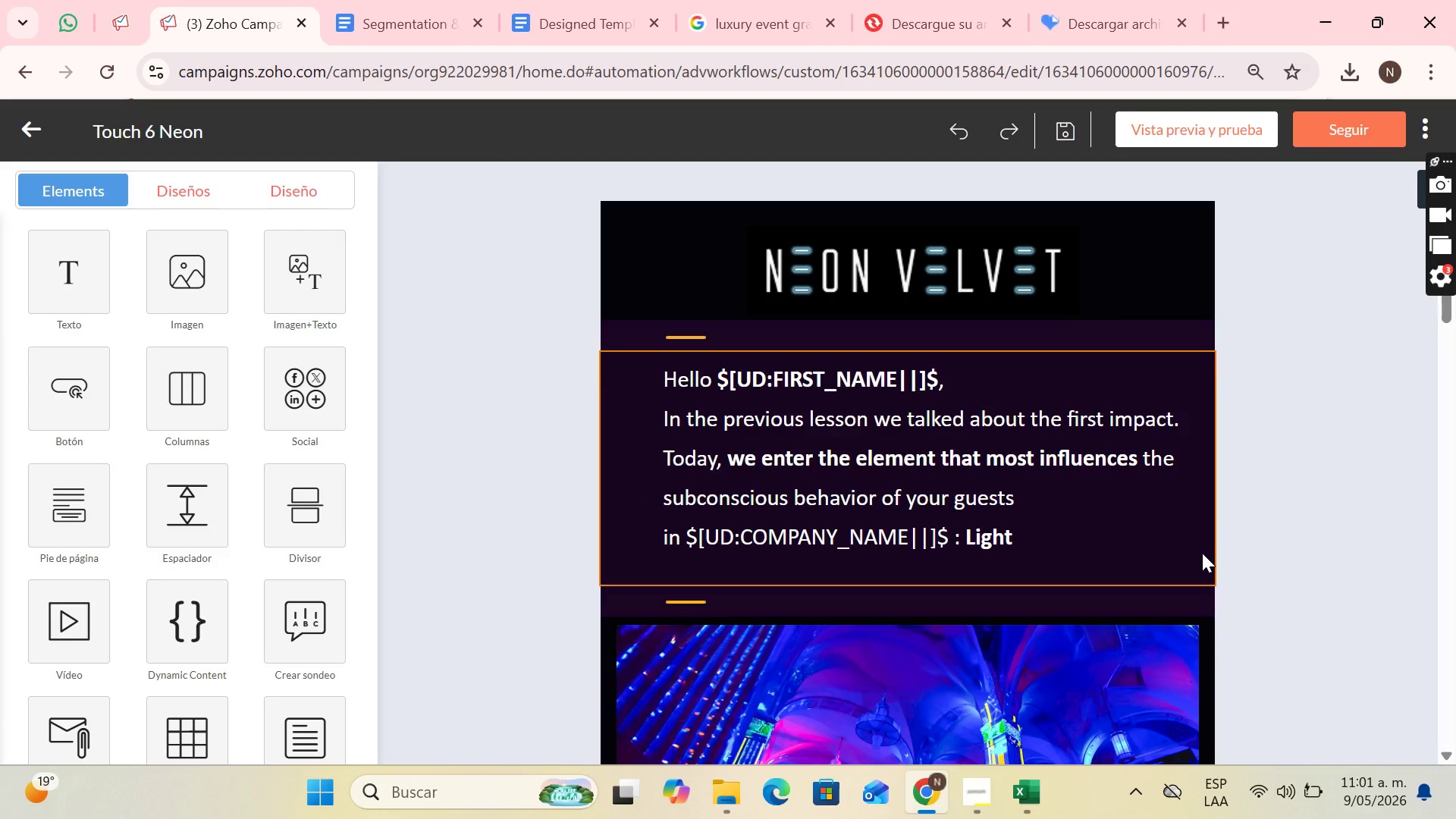 
wait(16.05)
 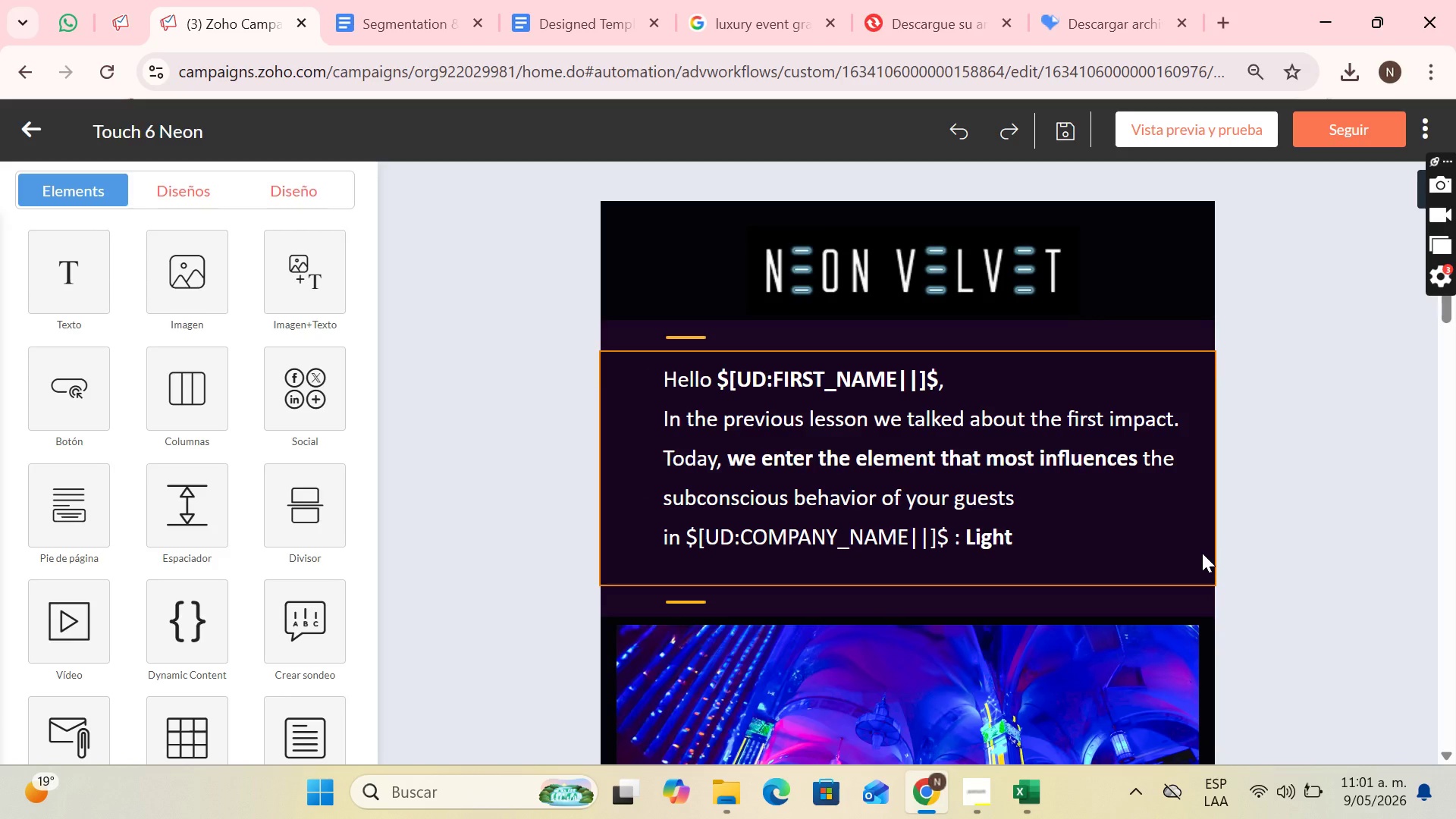 
left_click([695, 420])
 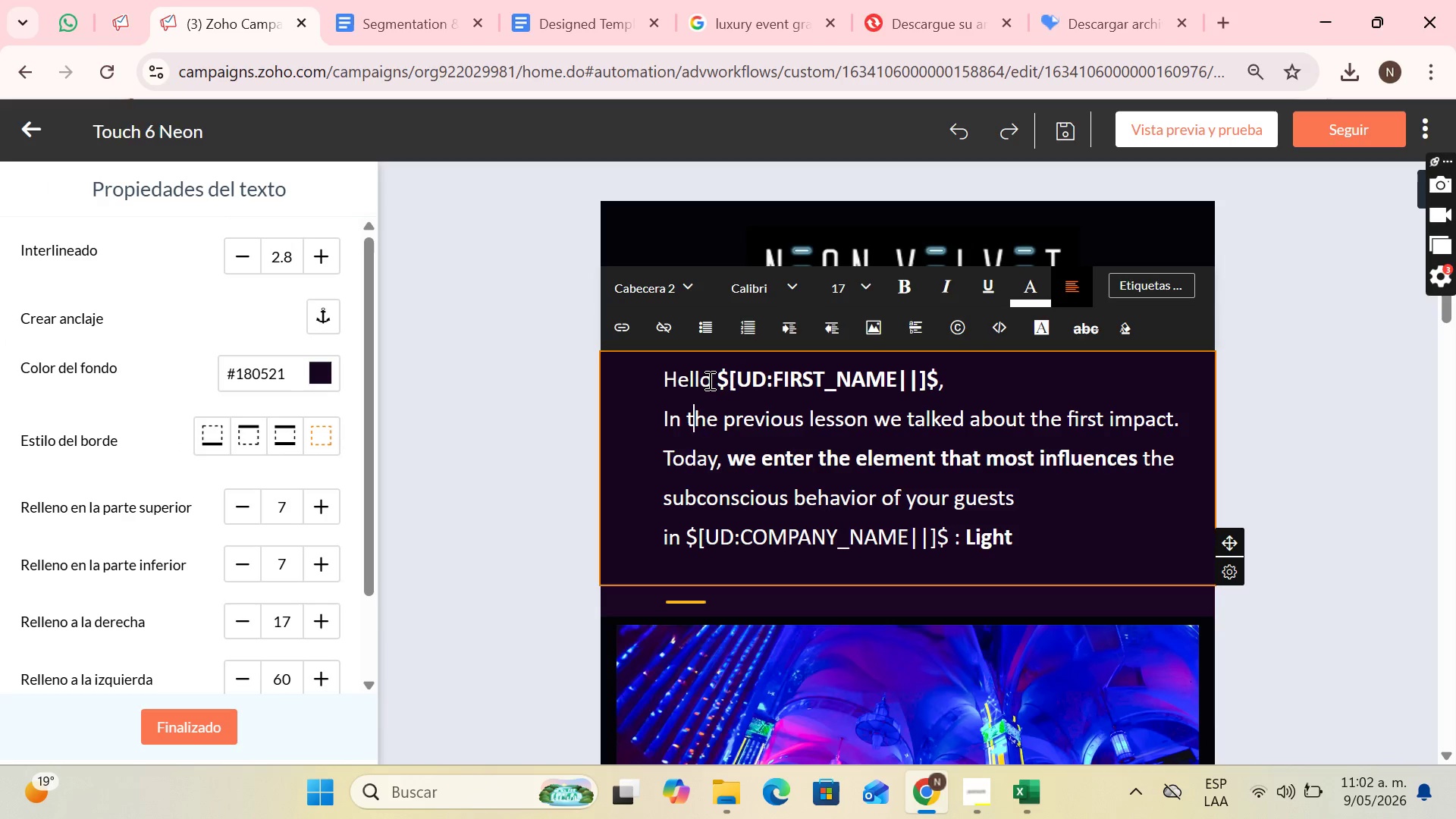 
left_click([708, 380])
 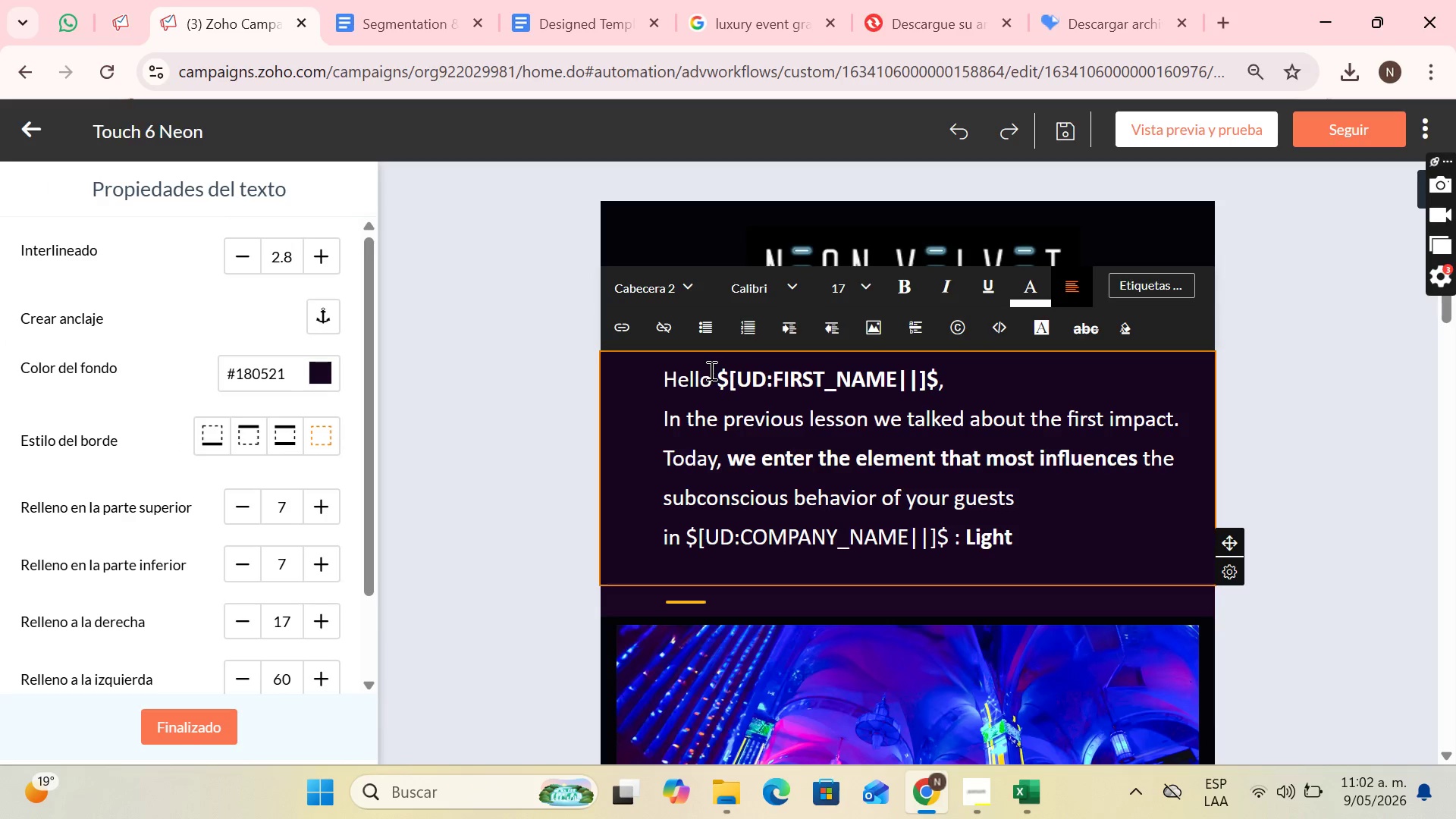 
key(Backspace)
key(Backspace)
key(Backspace)
key(Backspace)
key(Backspace)
type(Dear)
 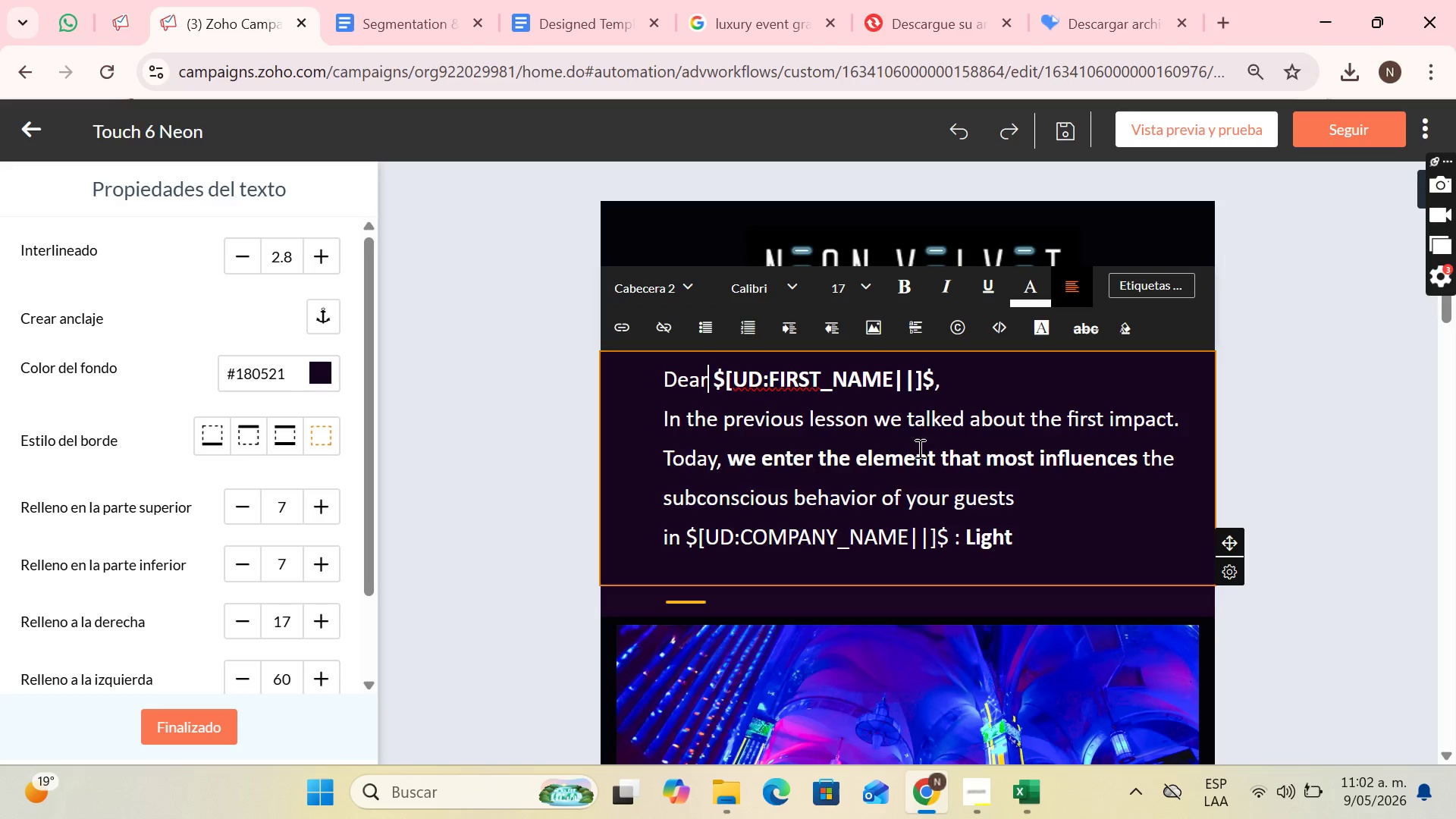 
left_click([698, 420])
 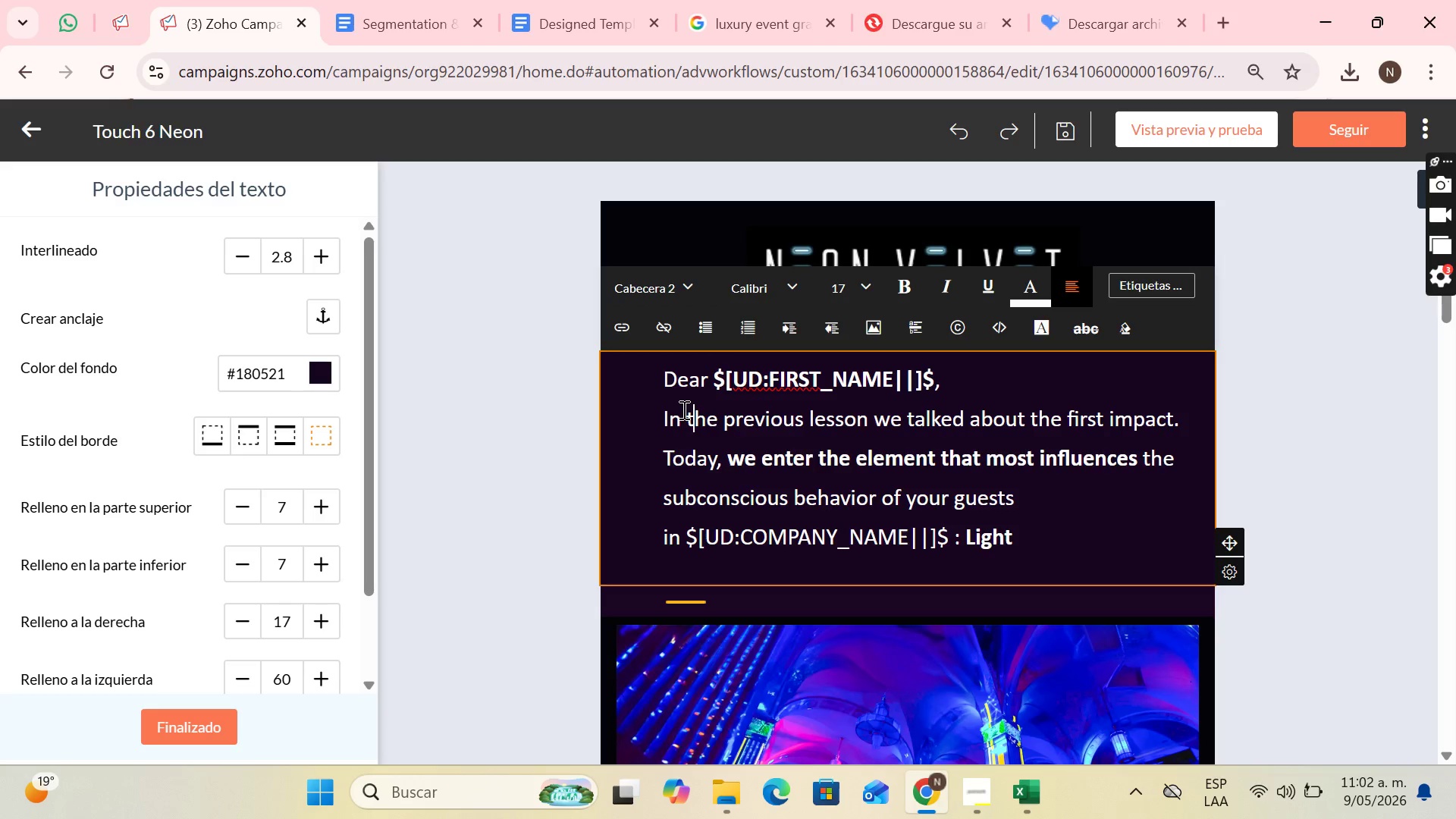 
wait(11.62)
 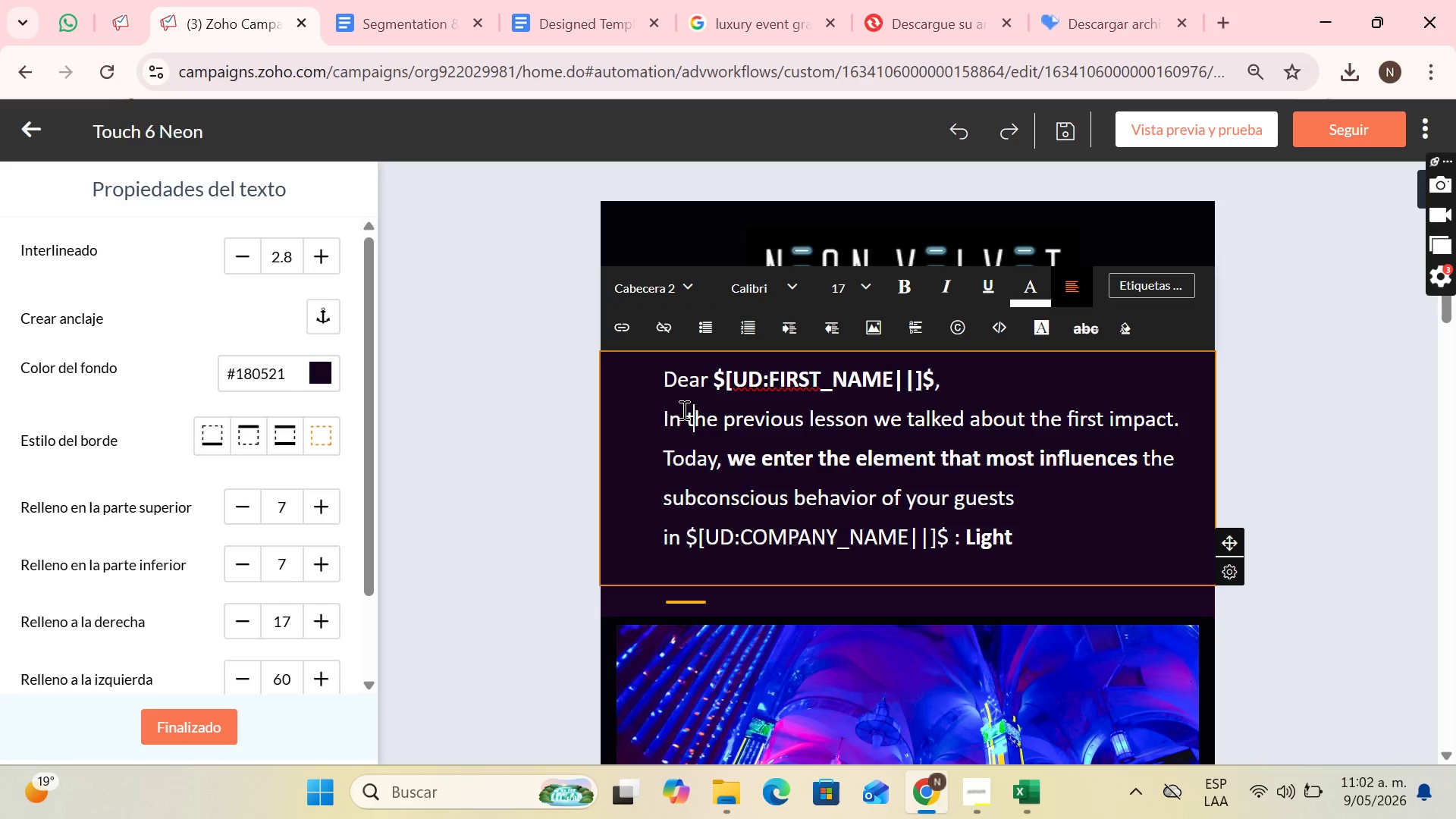 
left_click_drag(start_coordinate=[667, 425], to_coordinate=[1040, 566])
 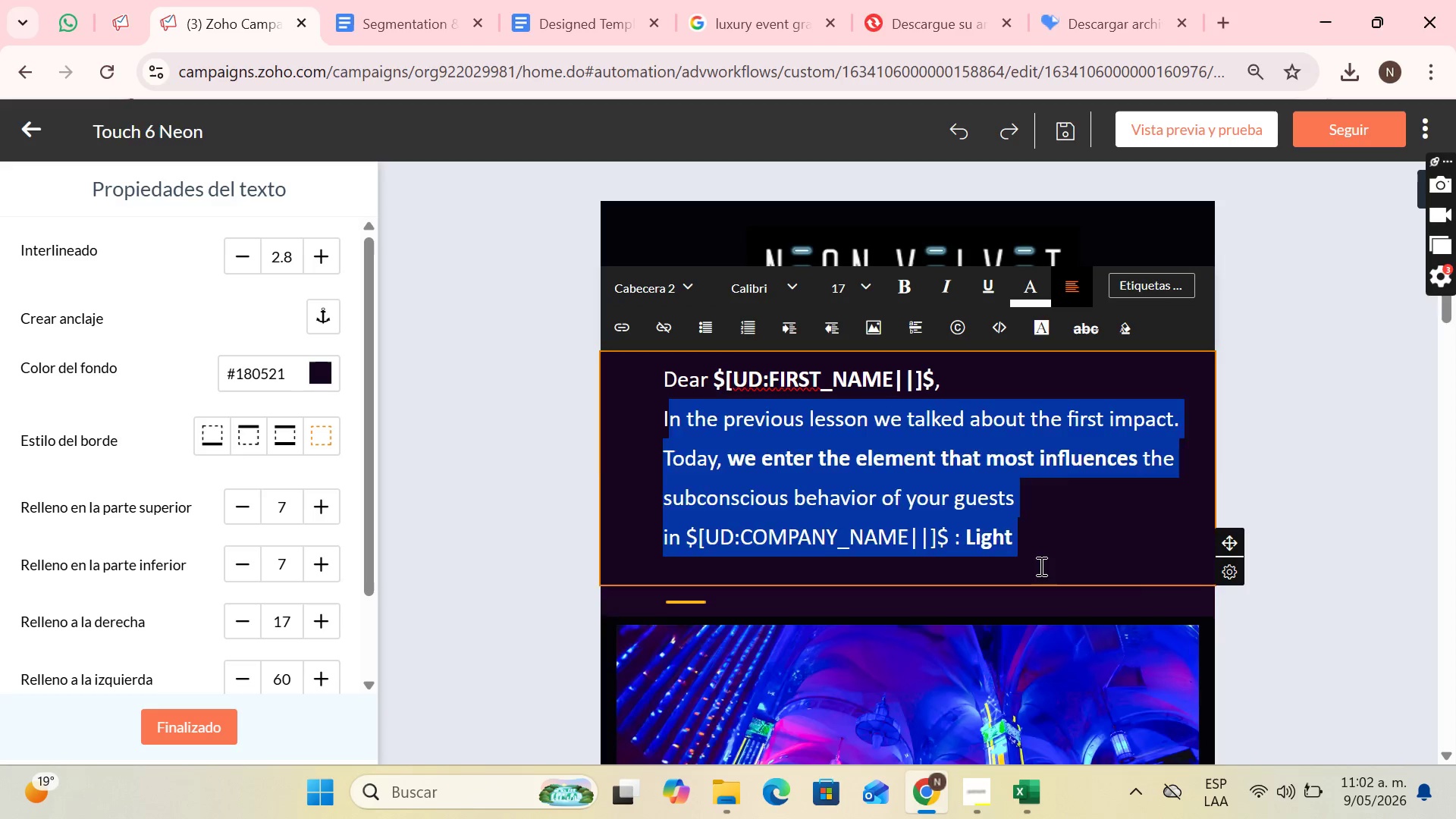 
key(Backspace)
 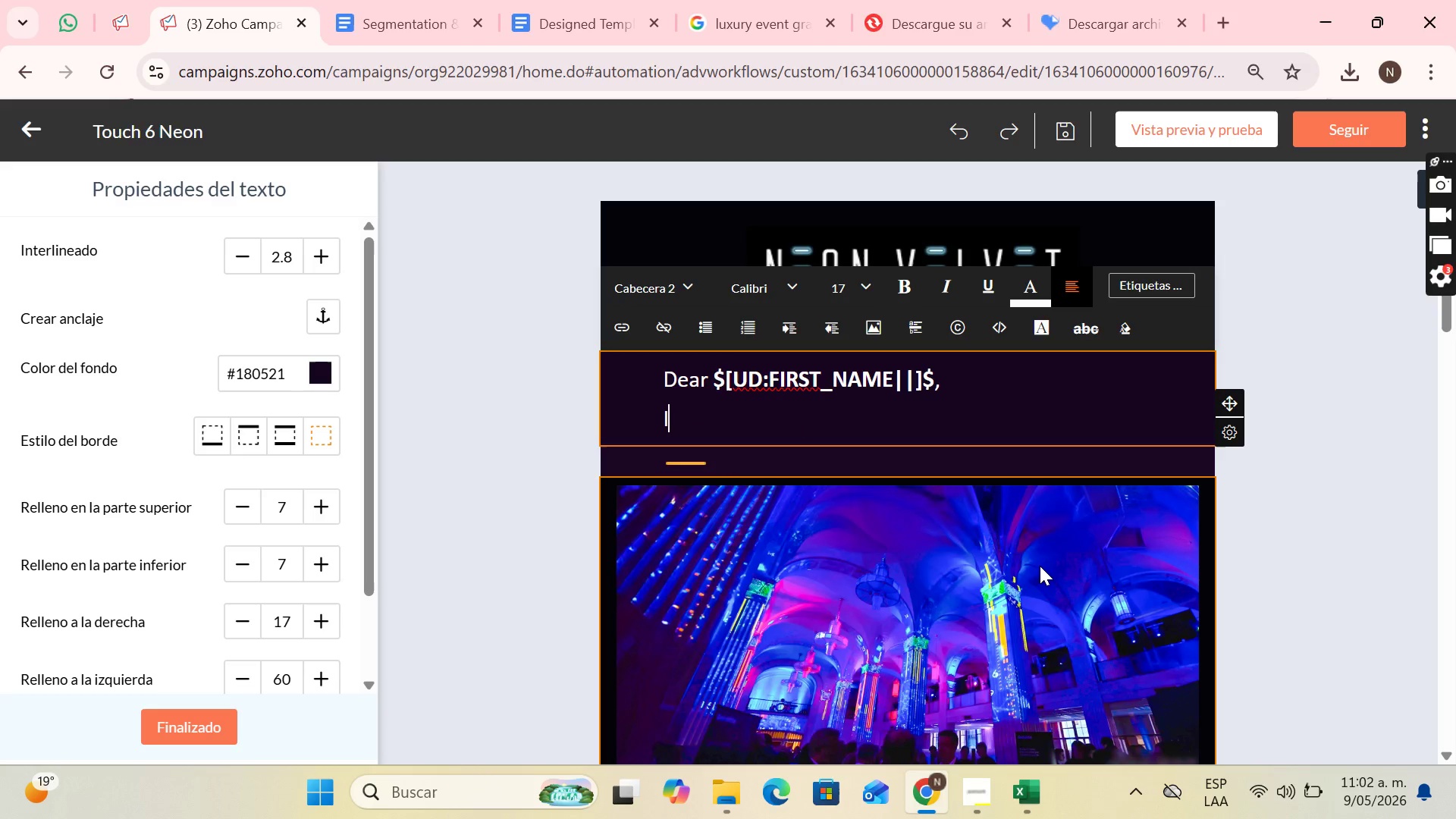 
key(CapsLock)
 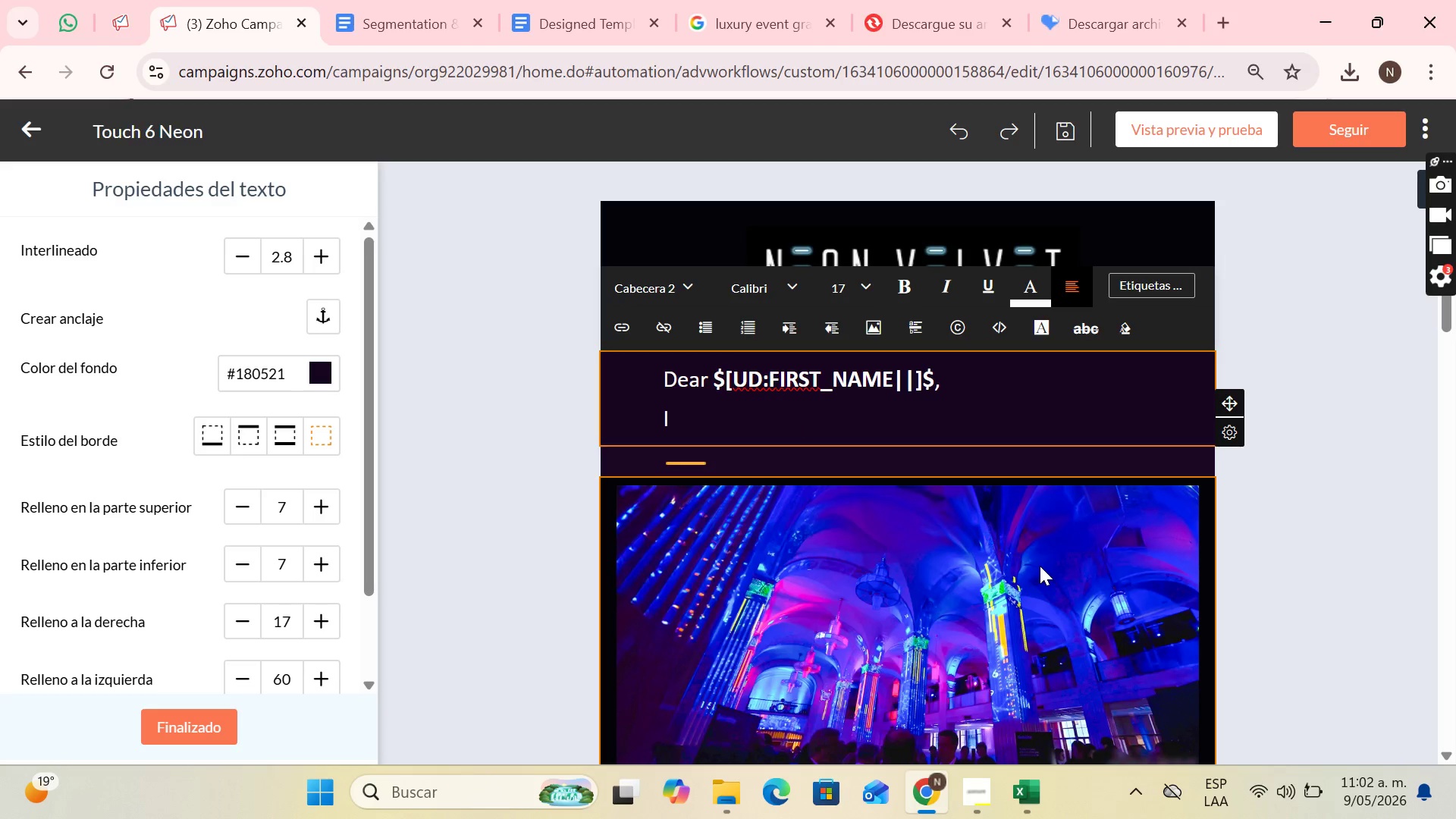 
key(W)
 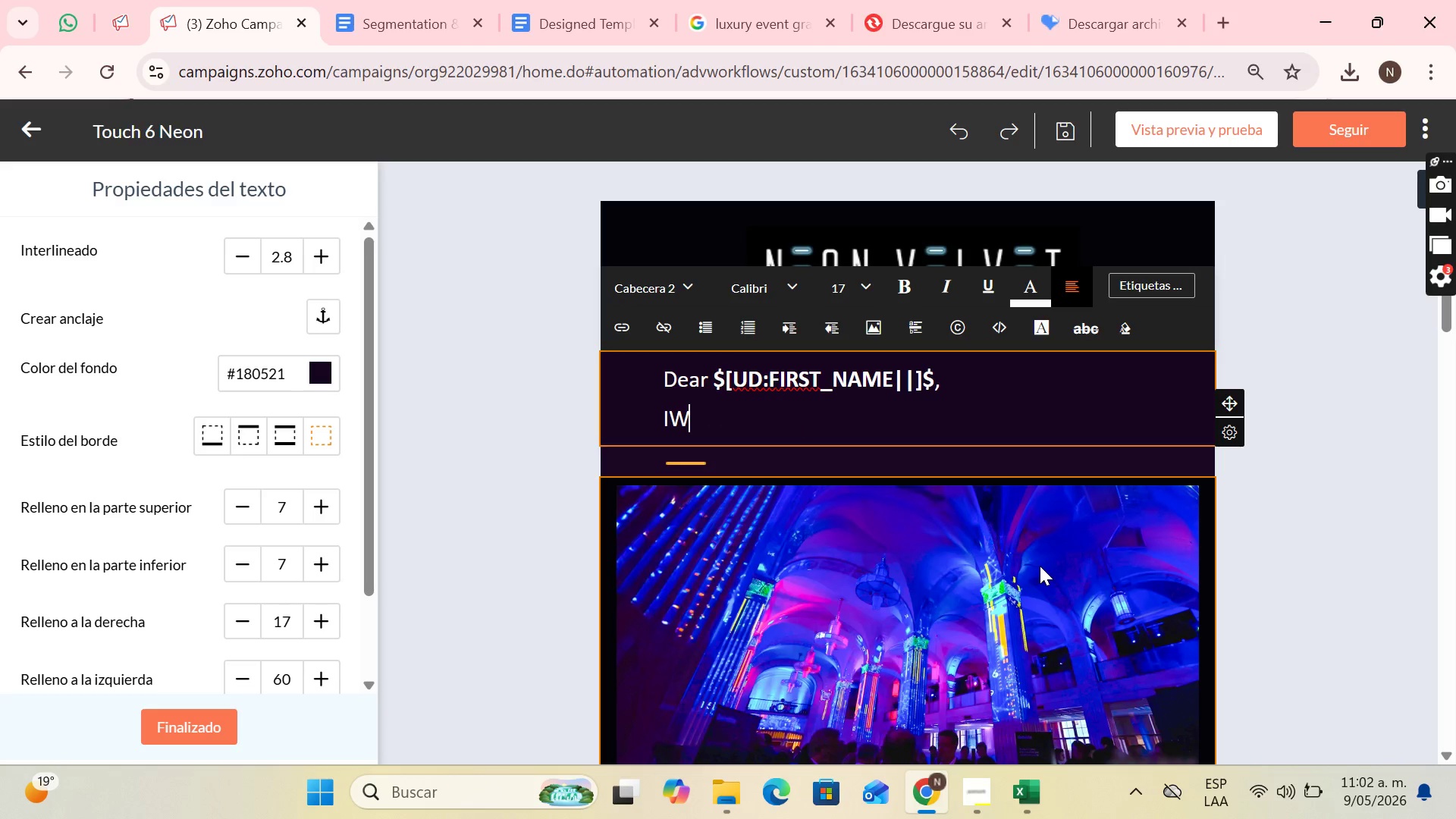 
key(CapsLock)
 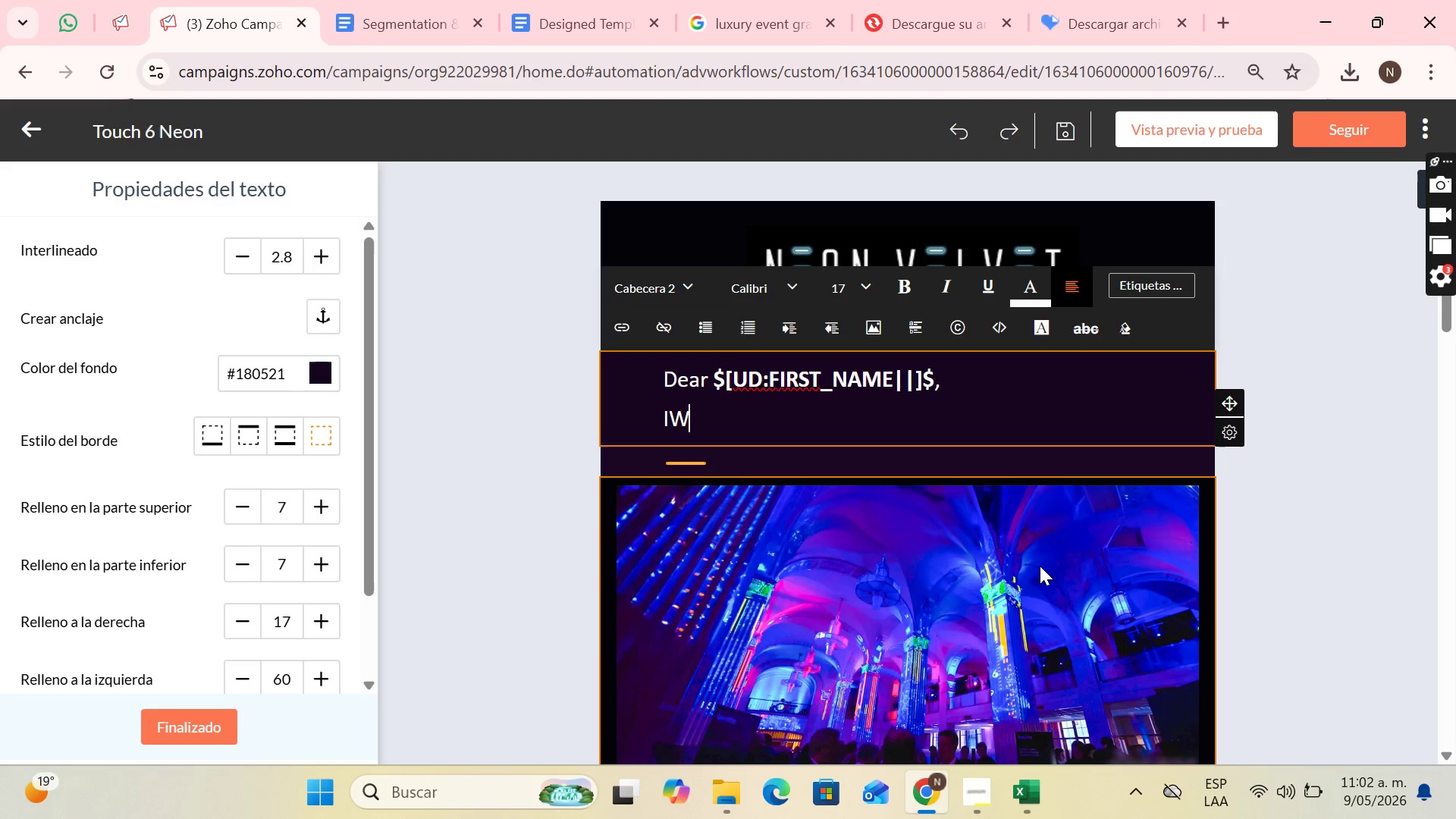 
key(ArrowLeft)
 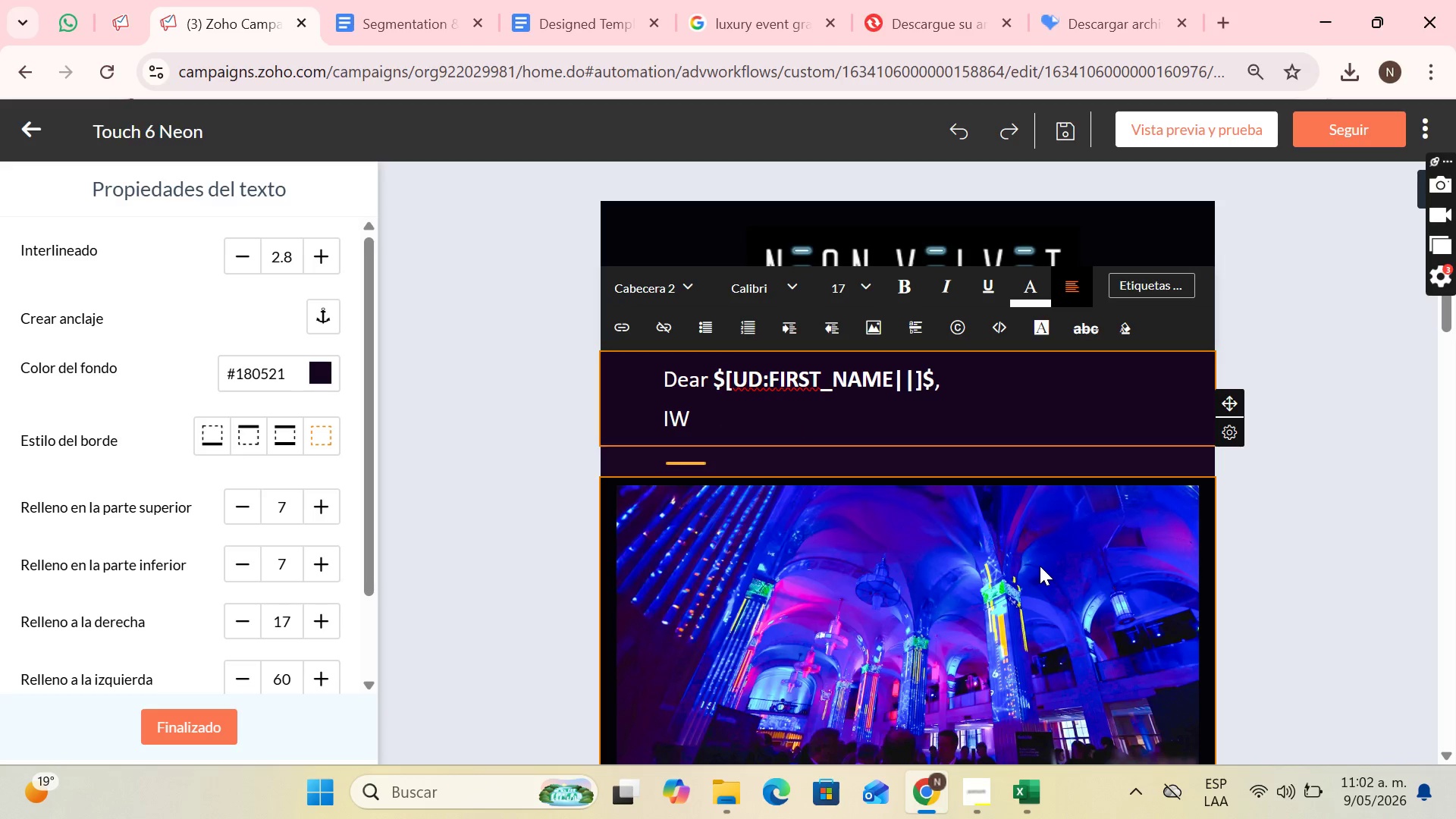 
key(Backspace)
 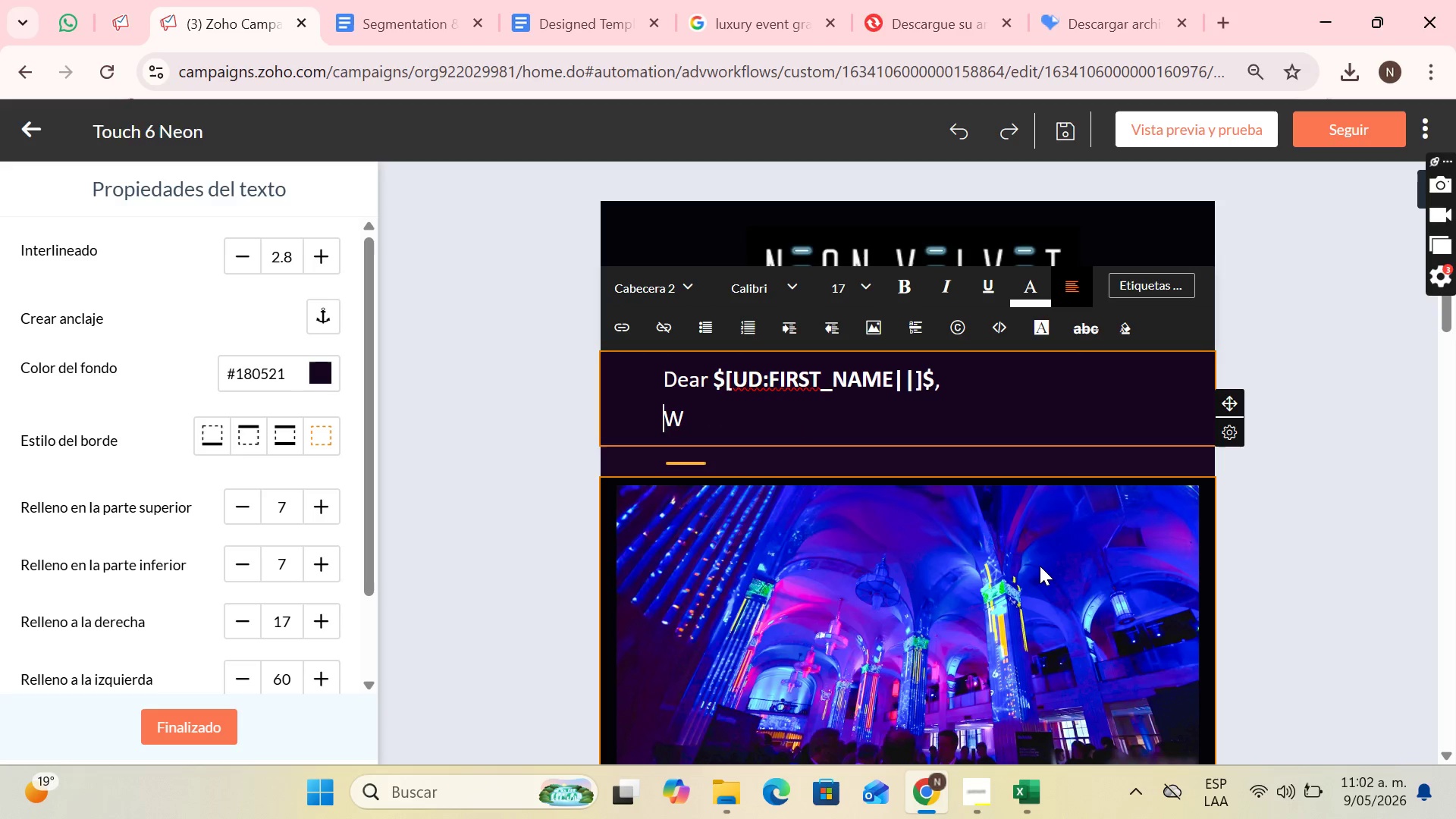 
key(ArrowRight)
 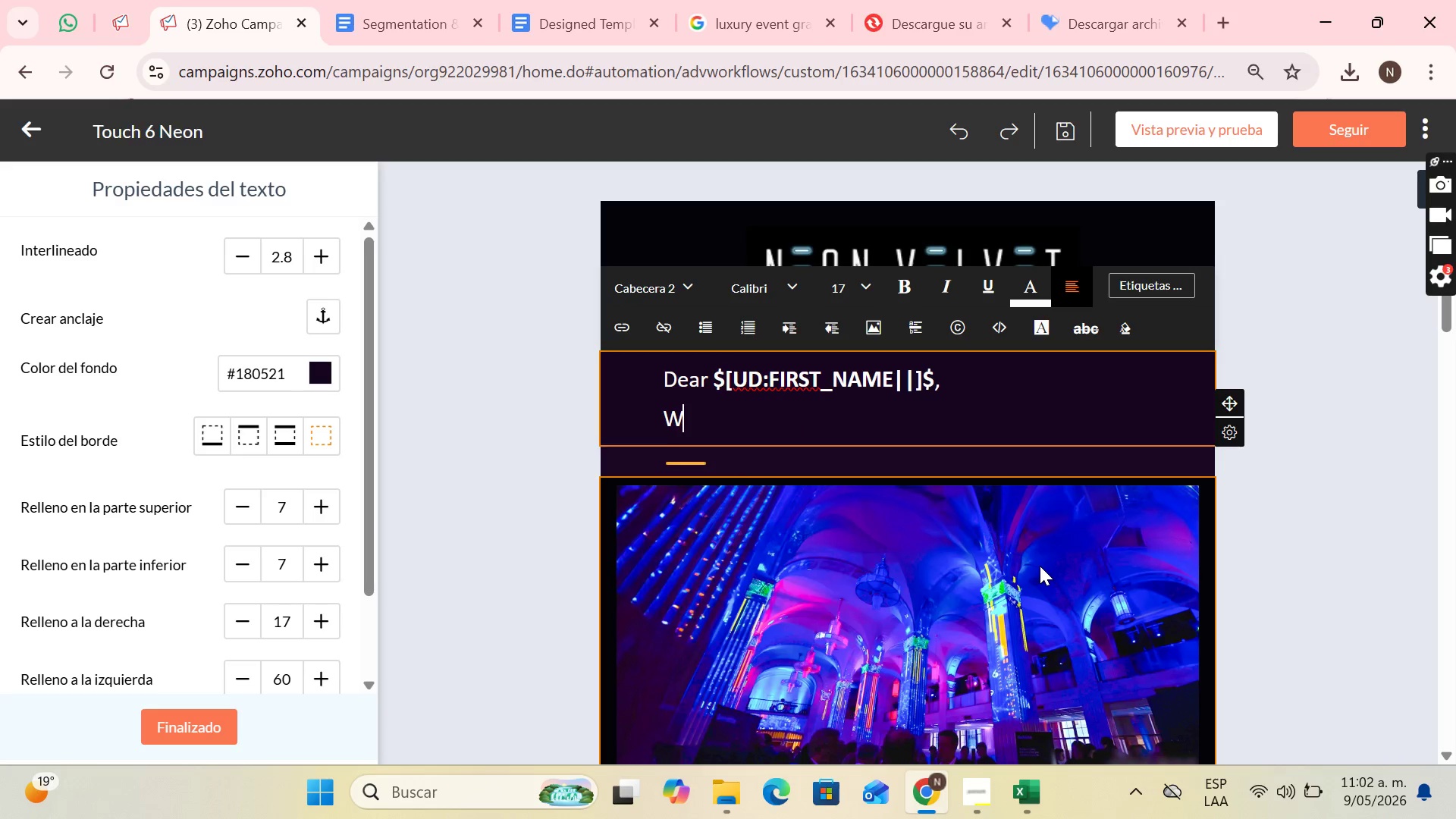 
type(he )
key(Backspace)
key(Backspace)
key(Backspace)
type(w)
key(Backspace)
key(Backspace)
 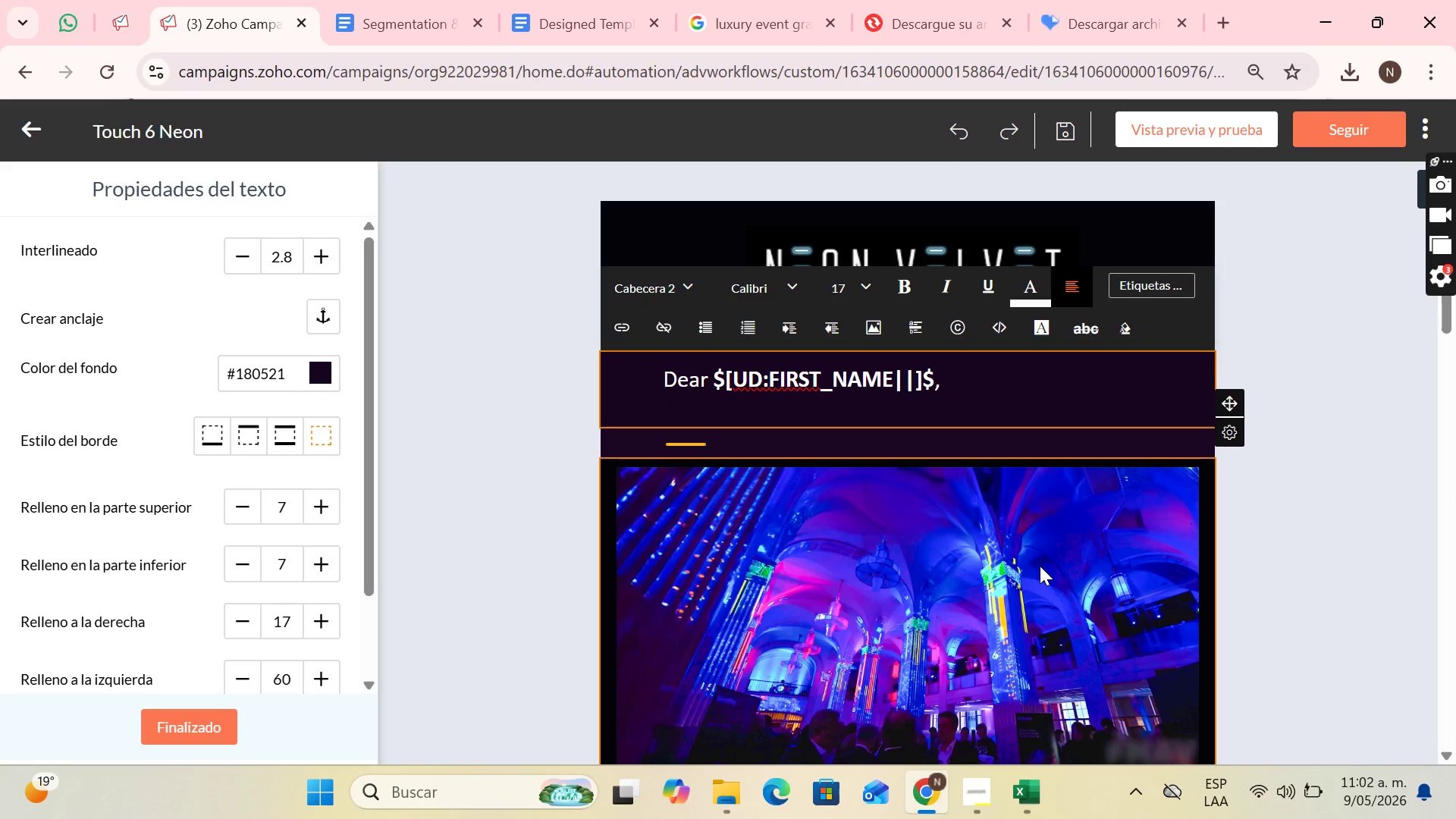 
key(Control+Z)
 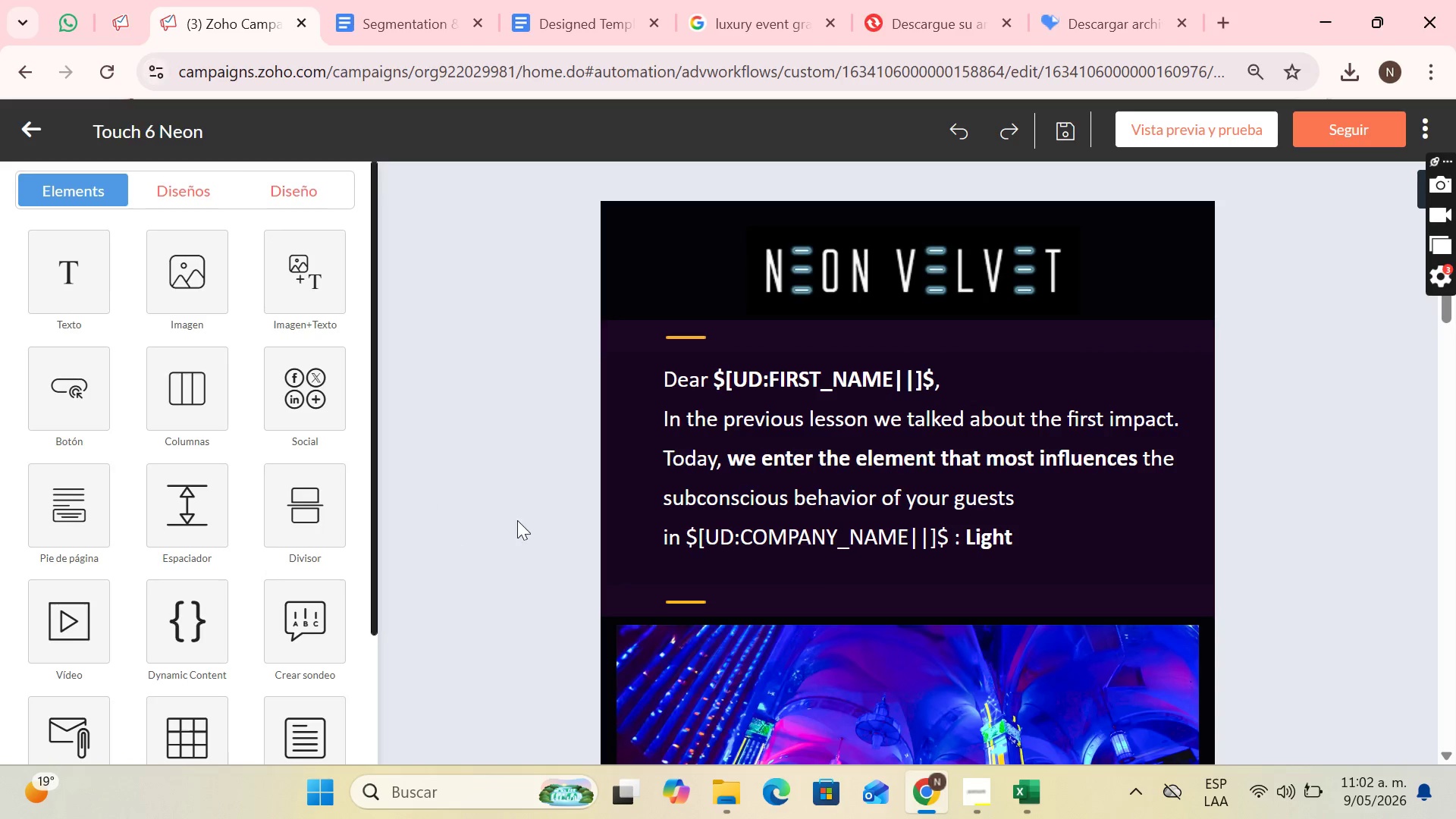 
left_click([711, 427])
 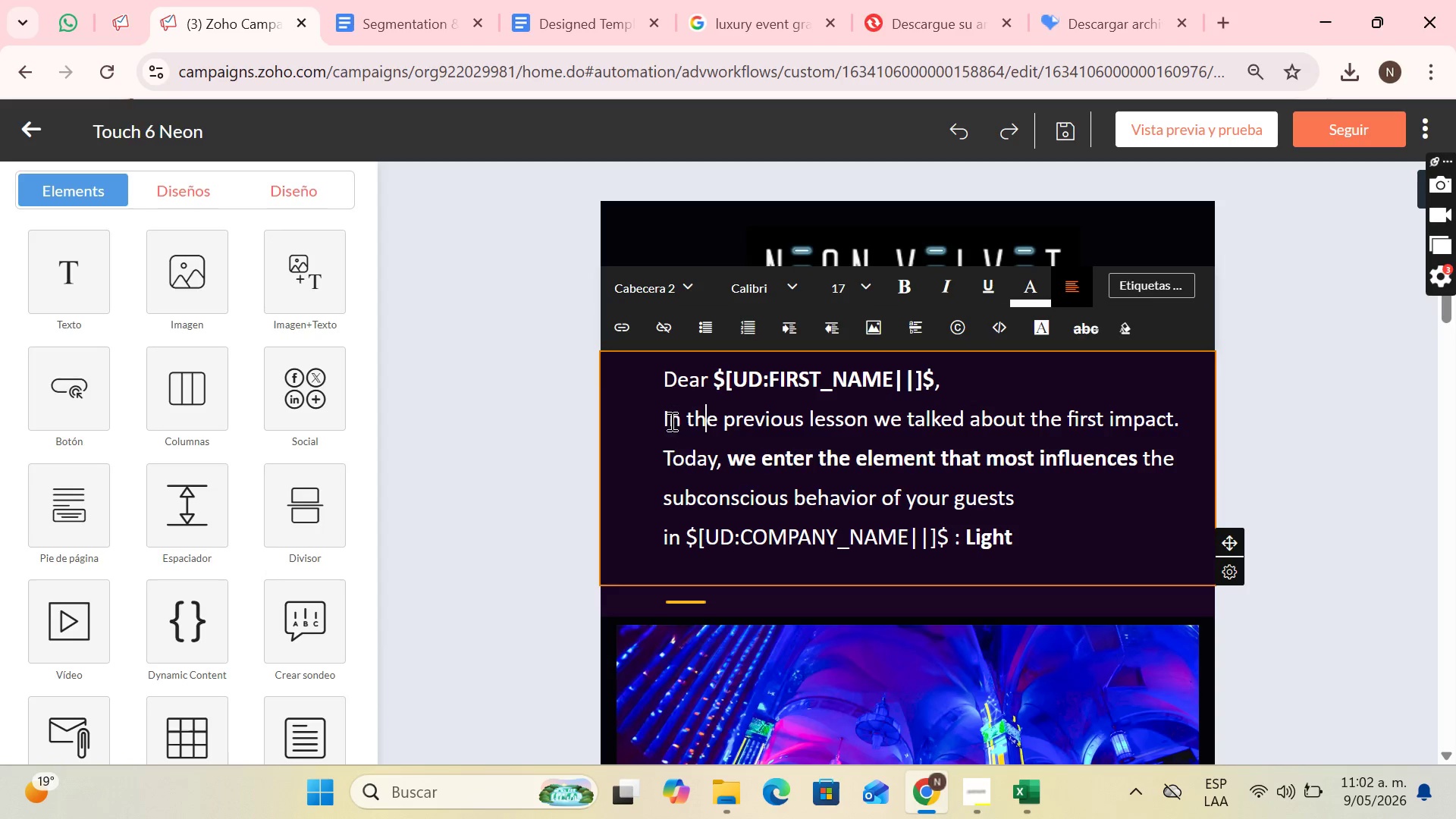 
left_click_drag(start_coordinate=[670, 422], to_coordinate=[1021, 529])
 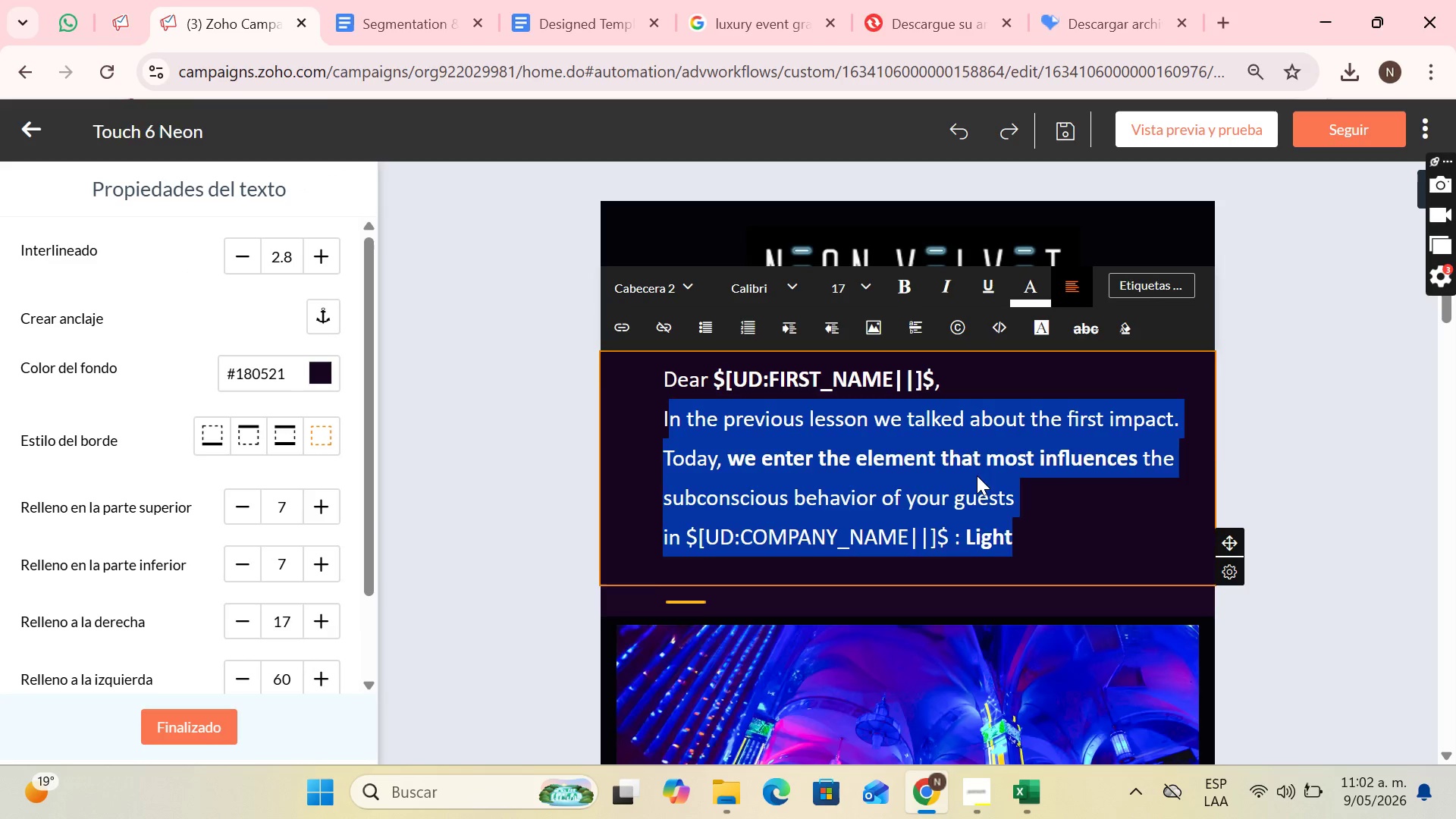 
key(Backspace)
 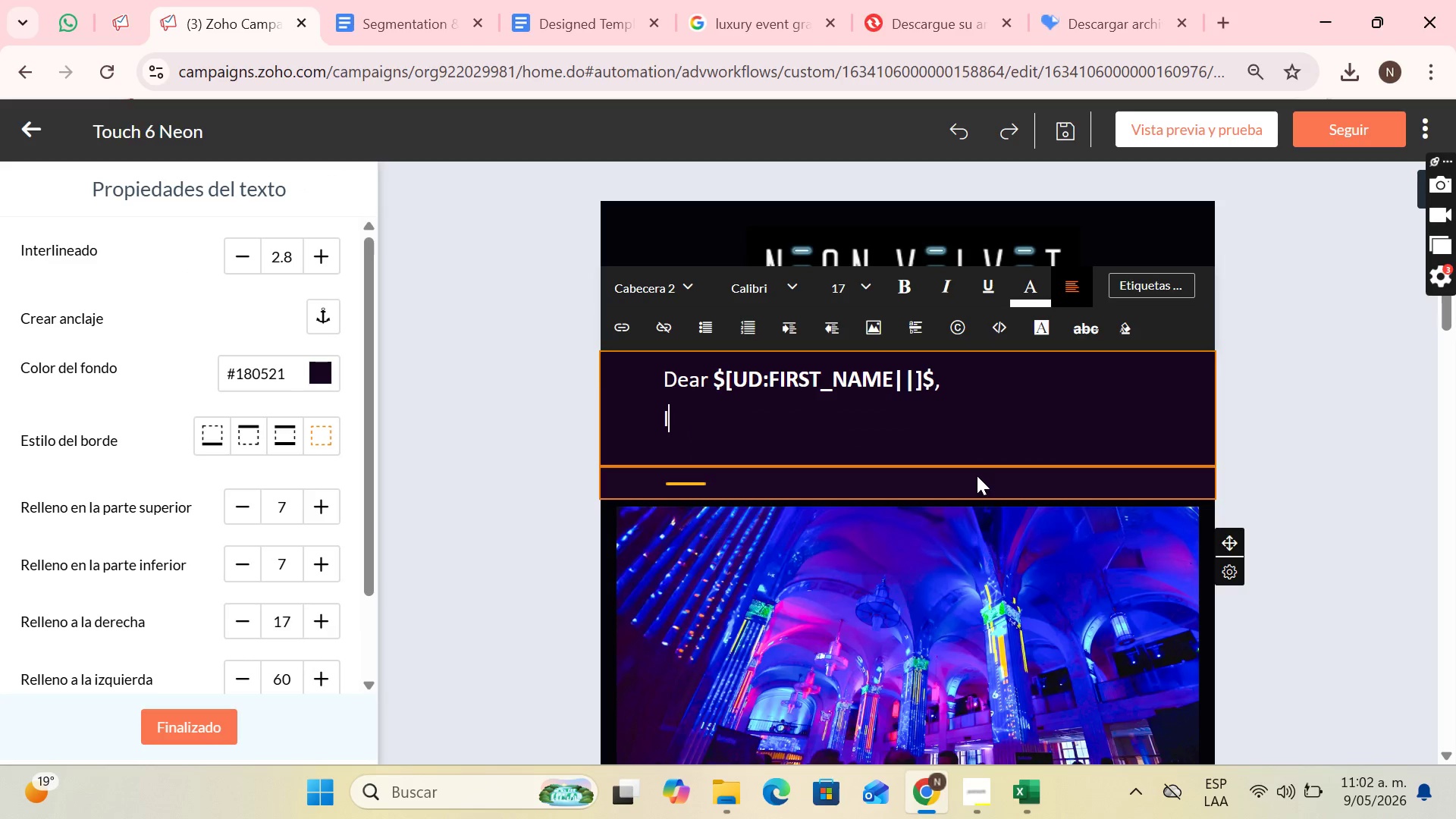 
key(CapsLock)
 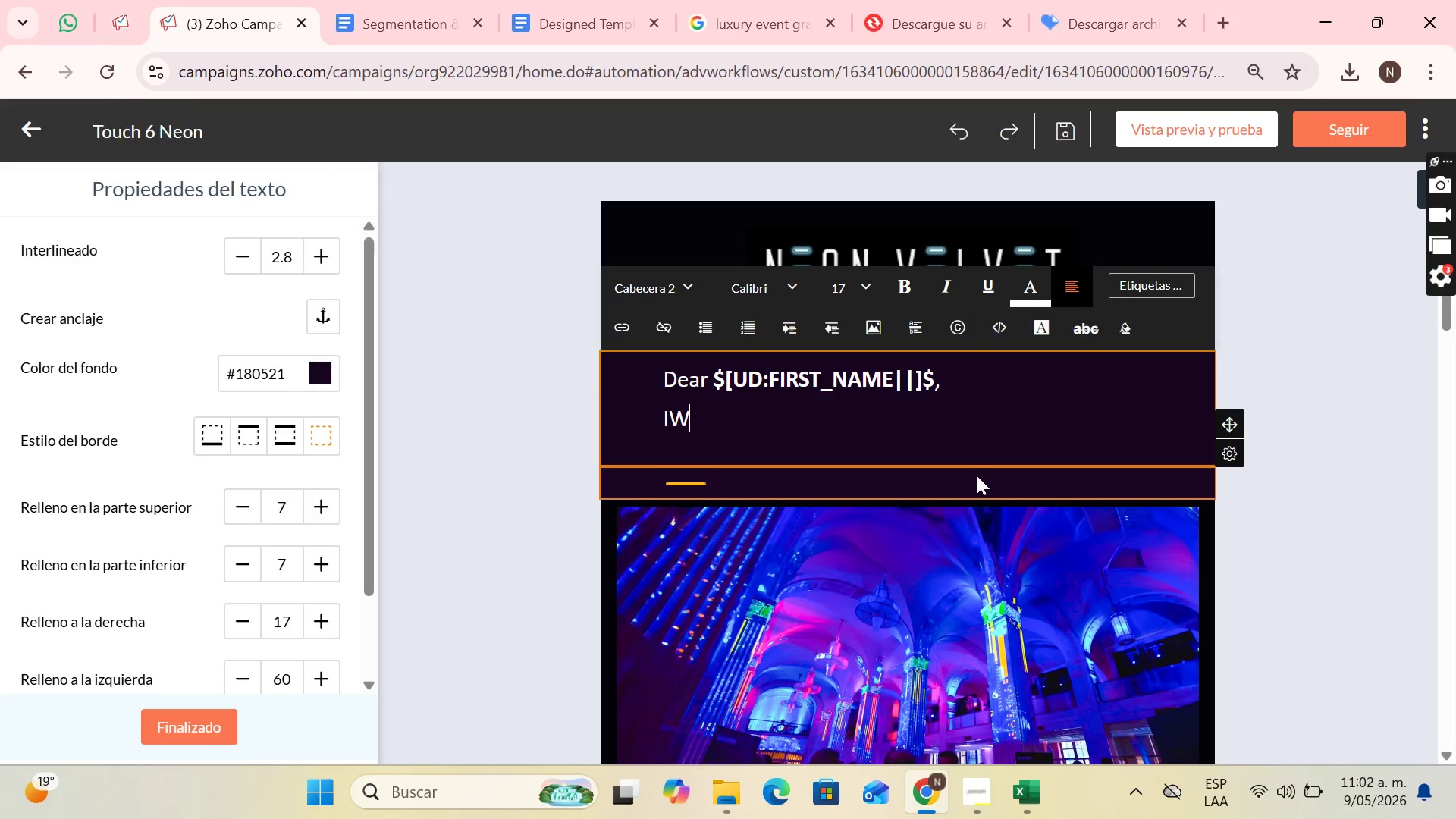 
key(W)
 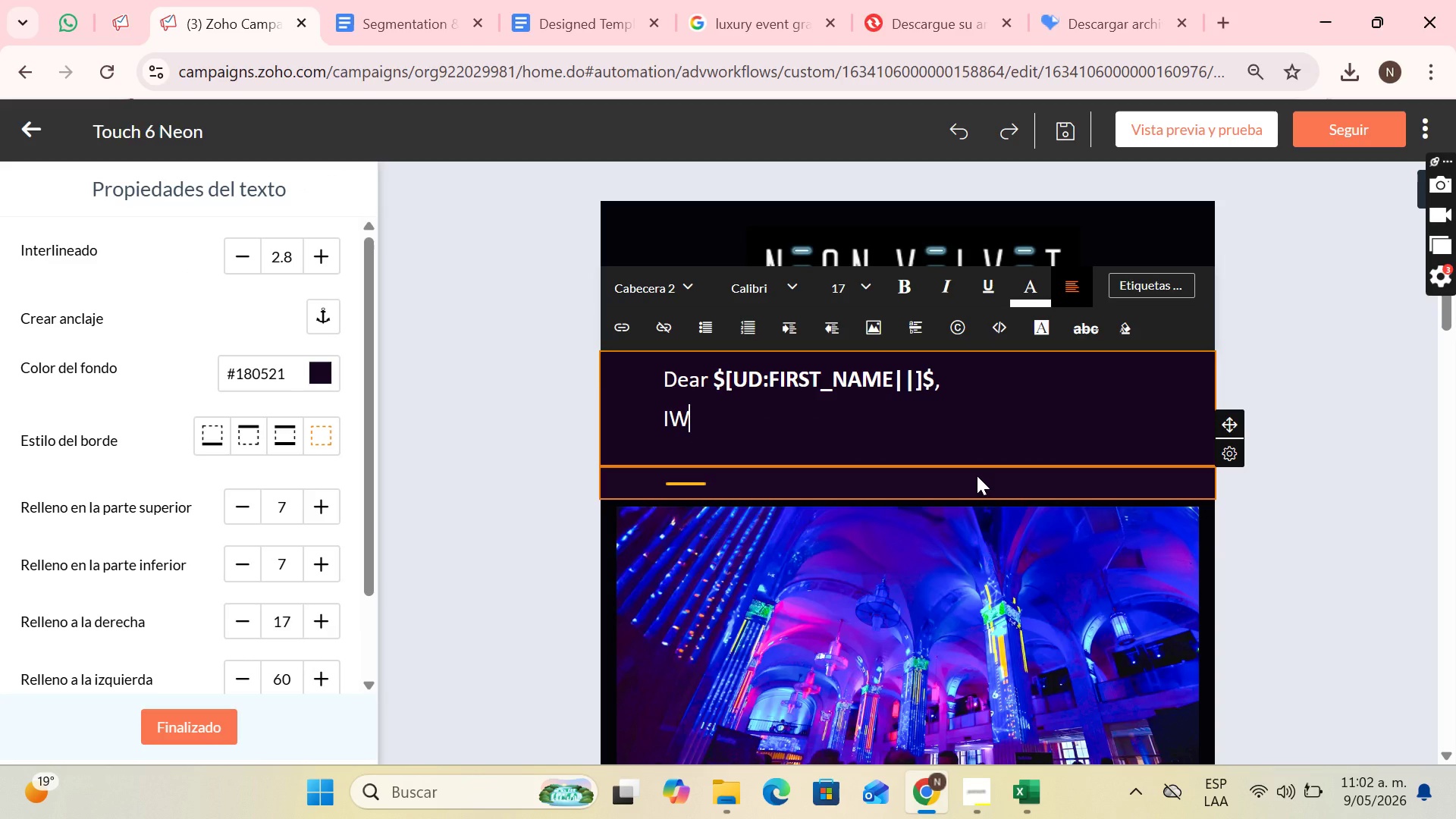 
key(CapsLock)
 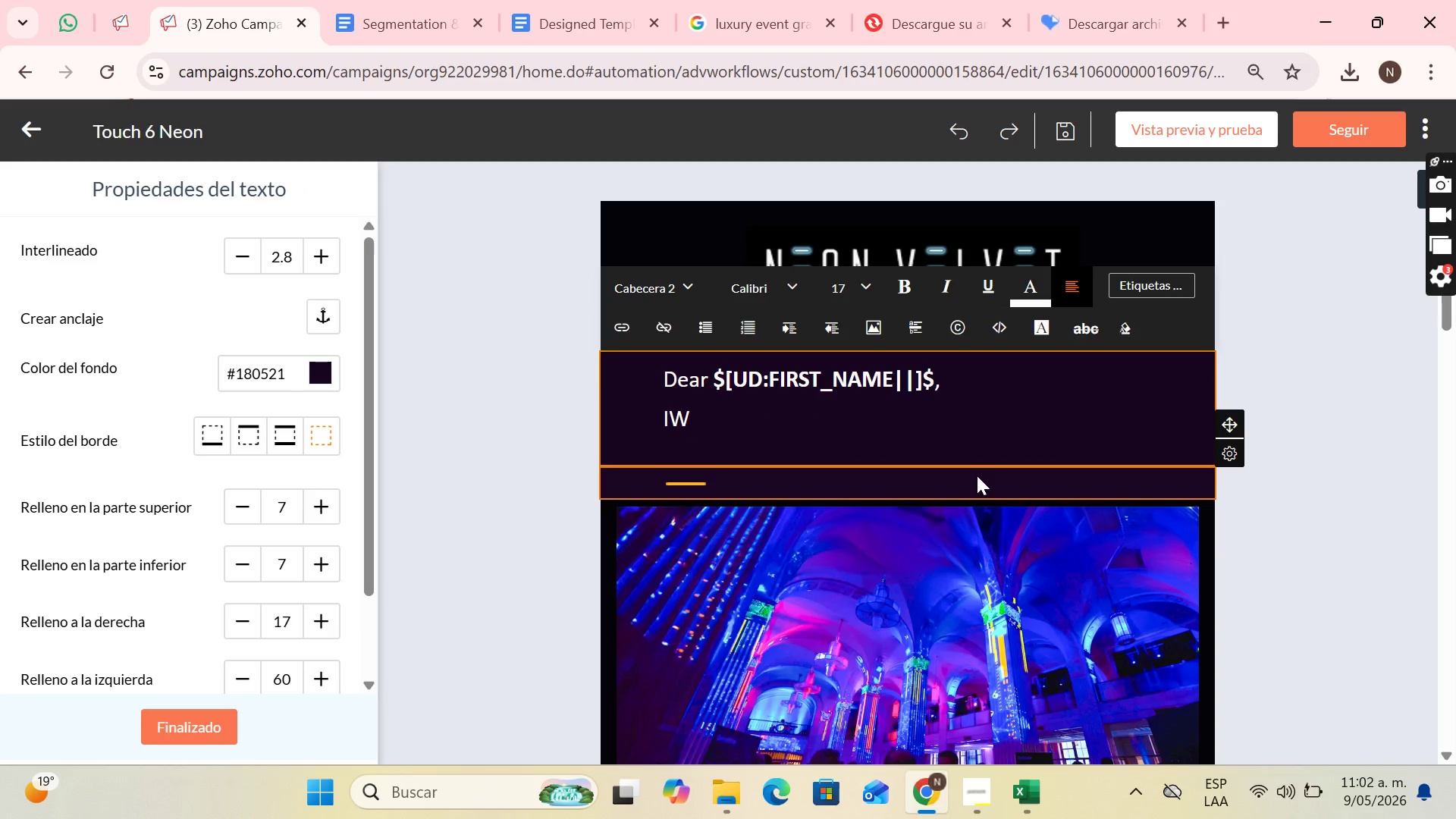 
key(ArrowLeft)
 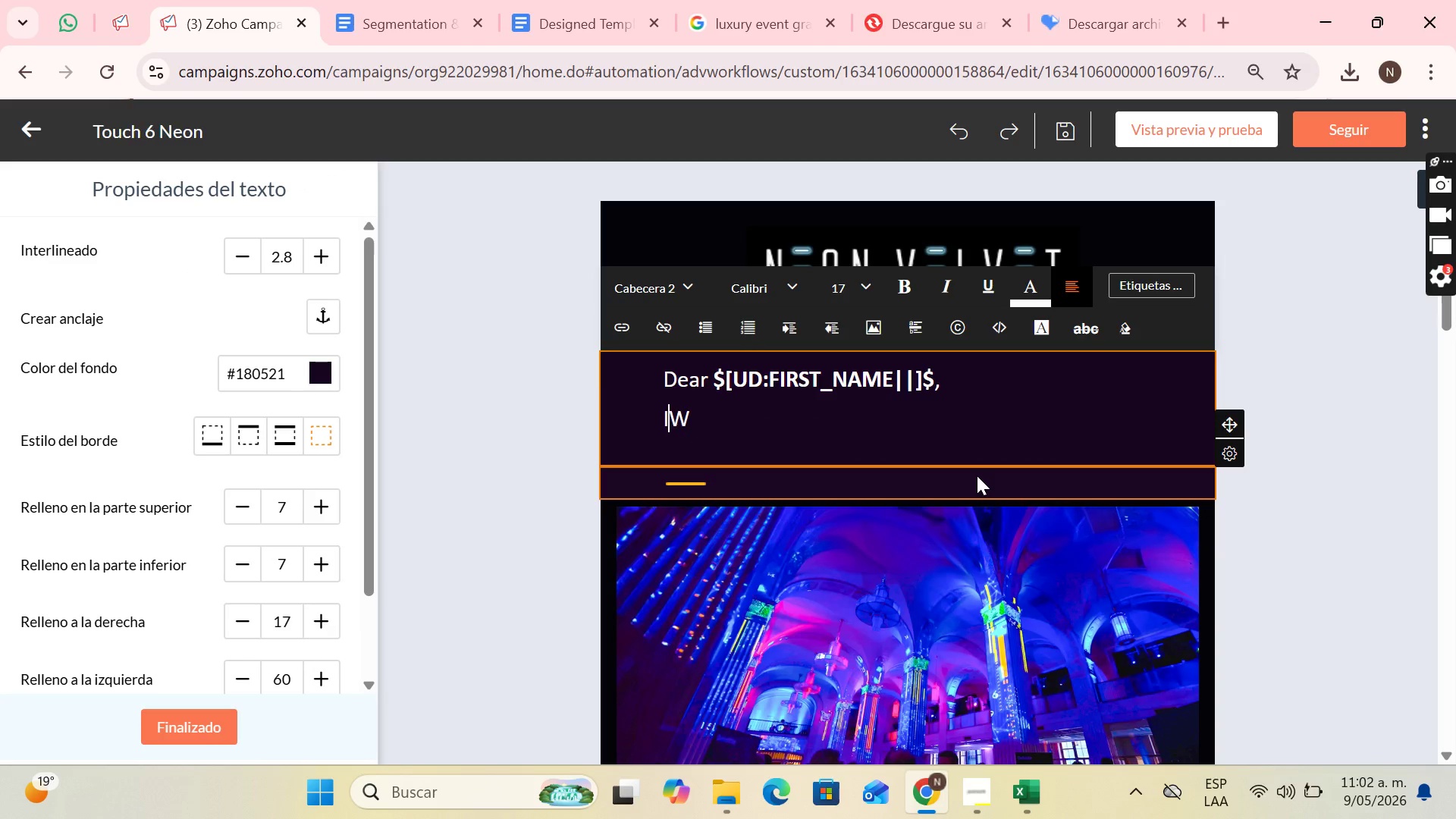 
key(Backspace)
 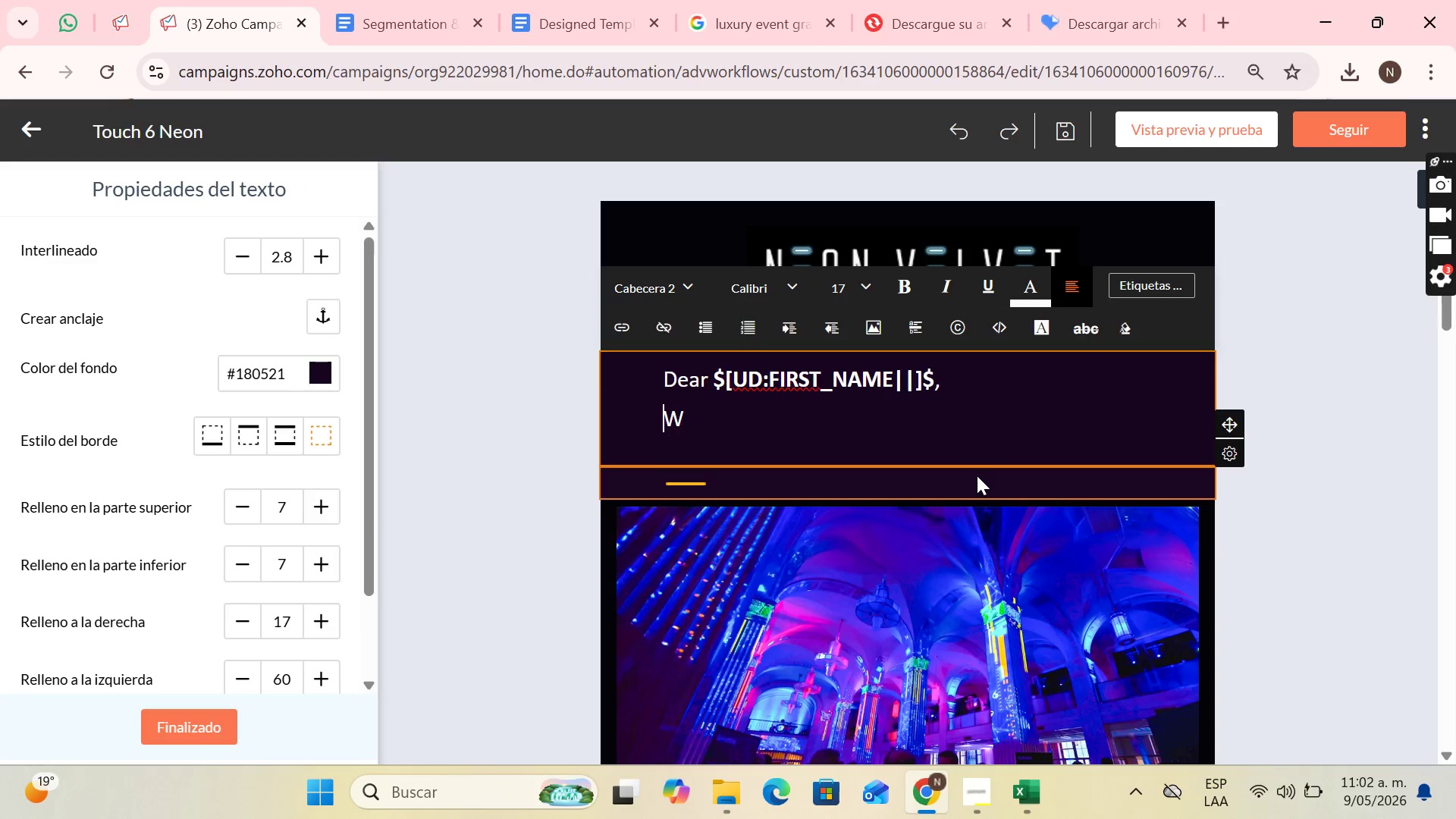 
key(ArrowRight)
 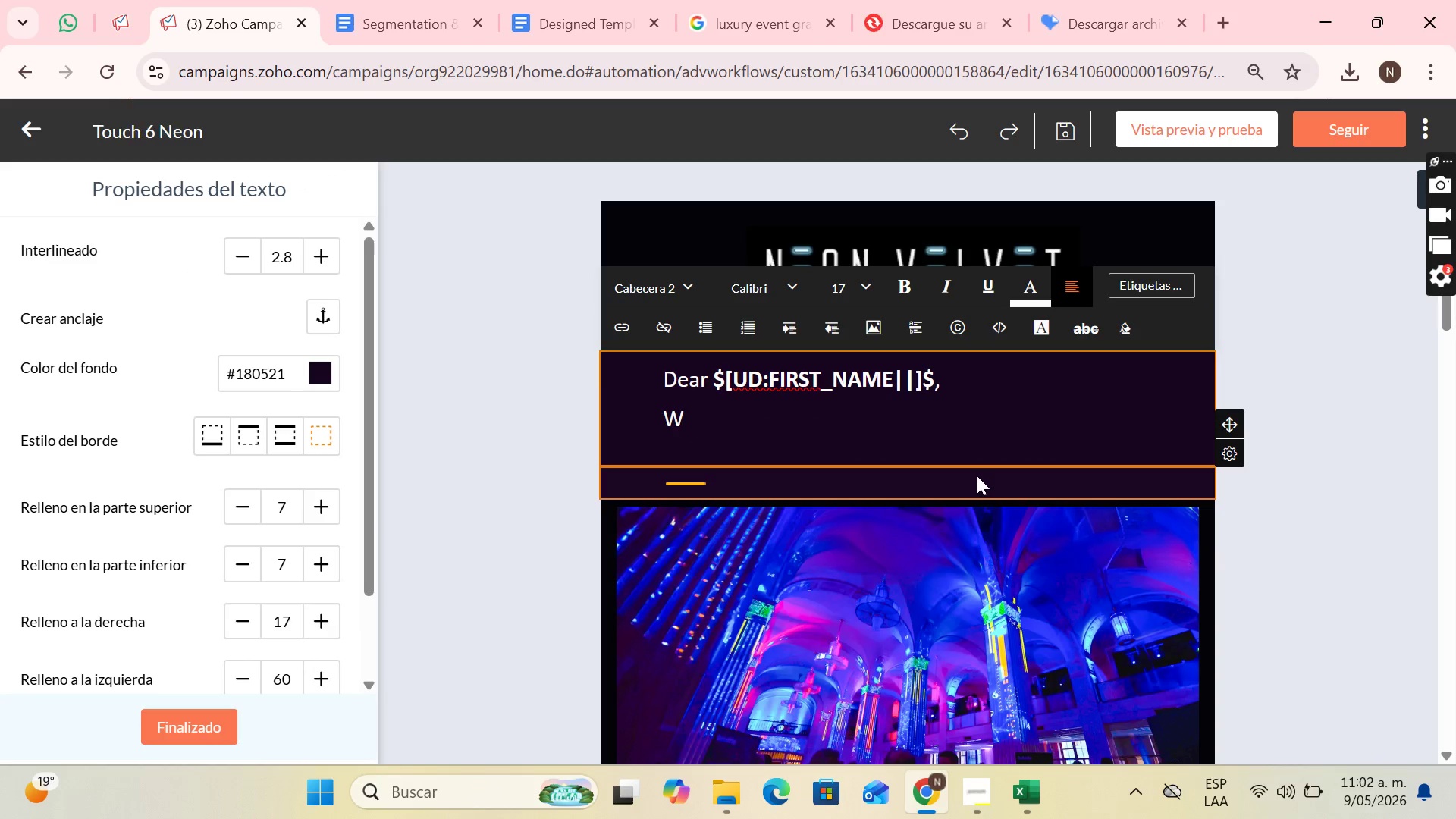 
type(e are about to close the doors of the )
key(Backspace)
key(Backspace)
key(Backspace)
key(Backspace)
type(The art)
key(Backspace)
key(Backspace)
key(Backspace)
type(Art of Atmosphere. It )
 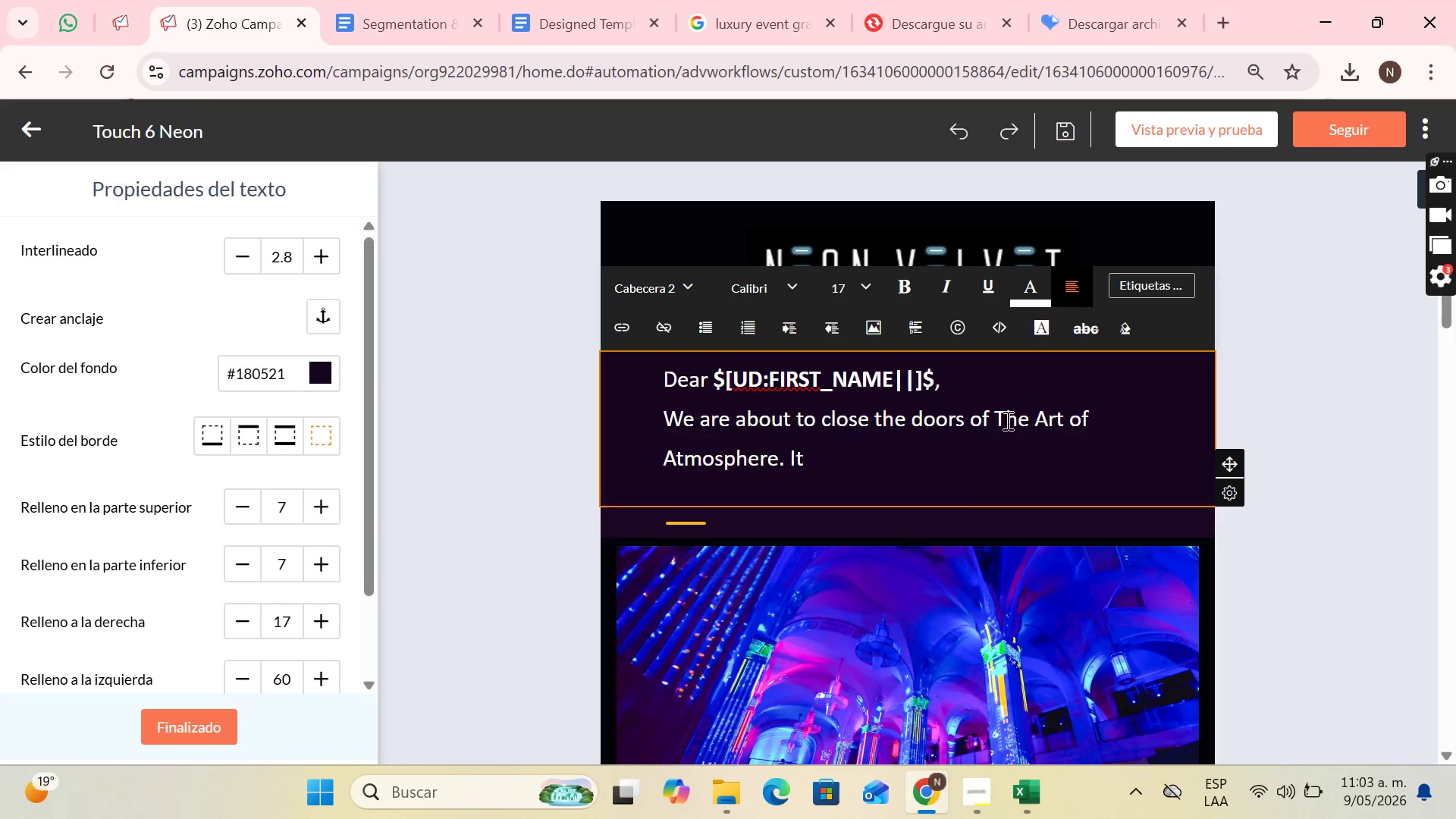 
left_click_drag(start_coordinate=[992, 414], to_coordinate=[784, 444])
 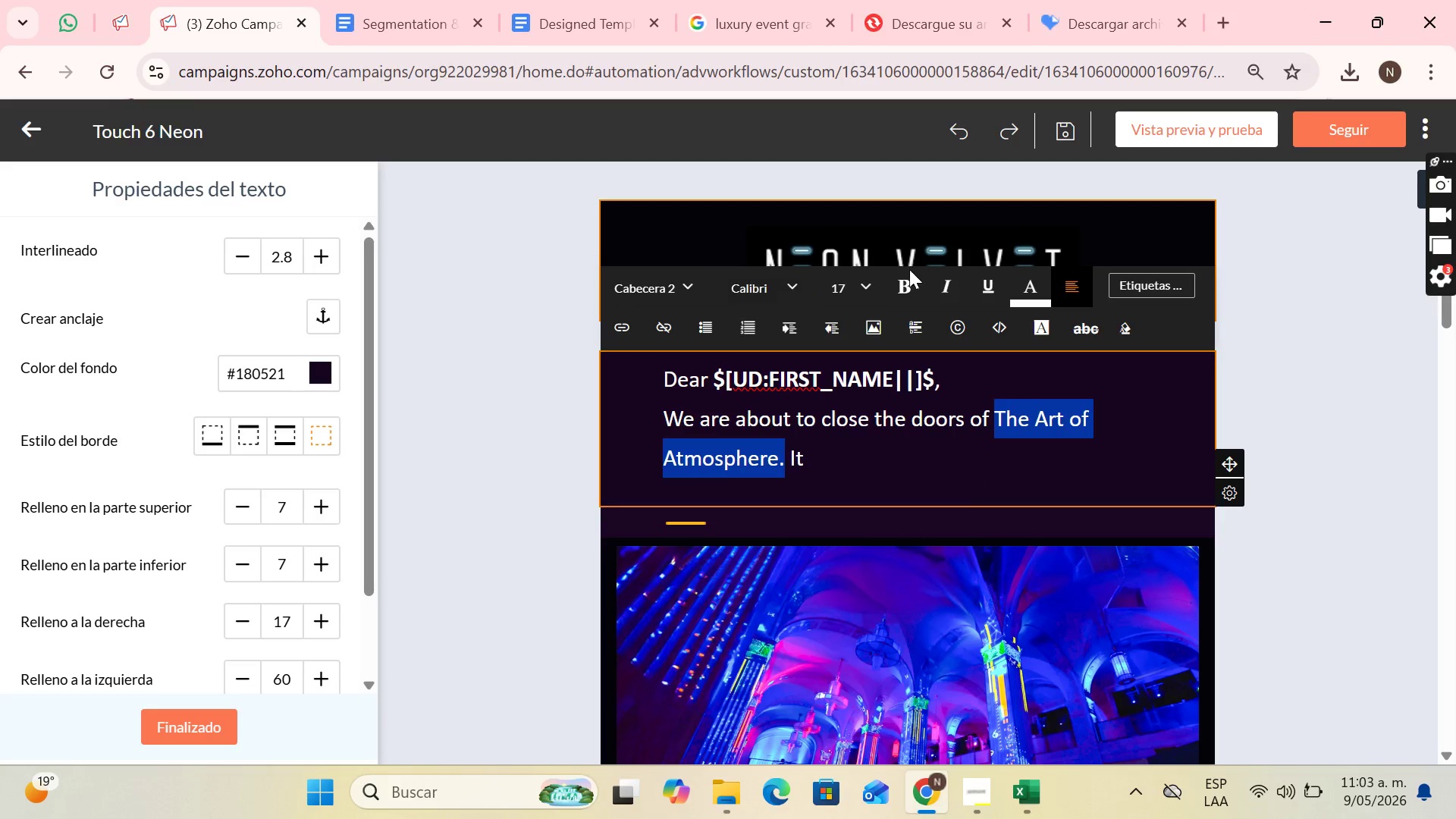 
left_click([917, 288])
 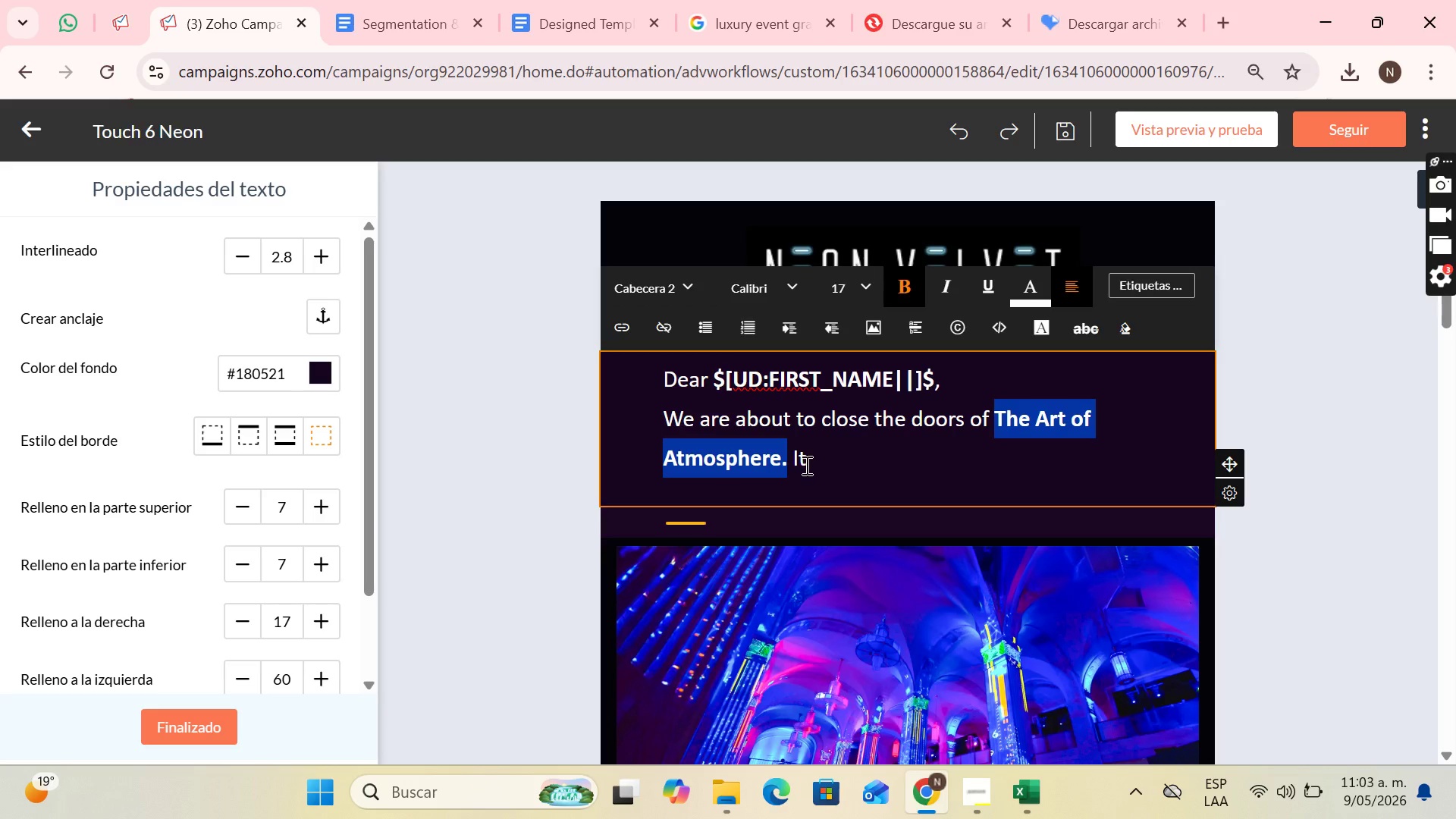 
left_click([821, 451])
 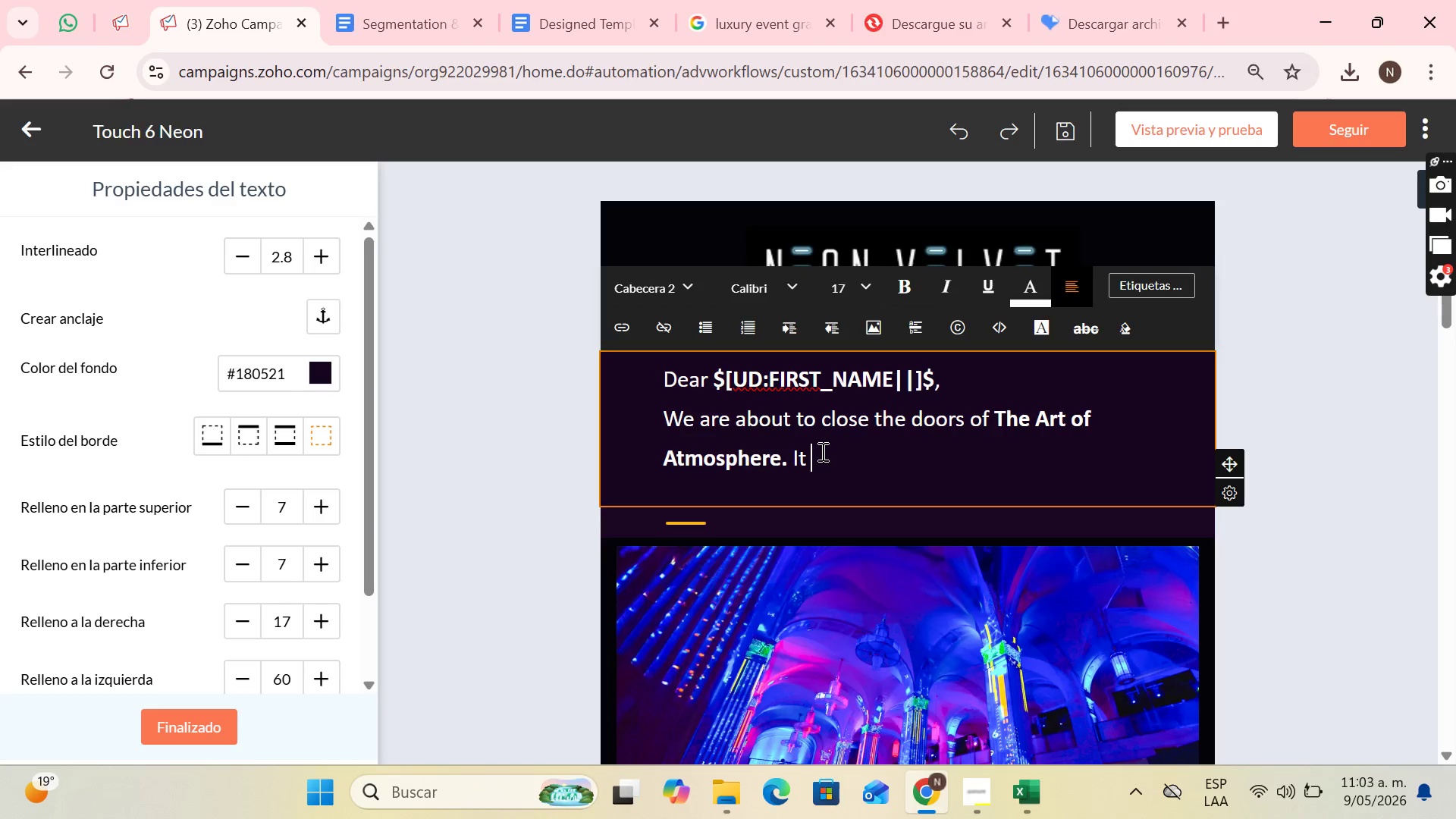 
type(hass bee)
key(Backspace)
key(Backspace)
key(Backspace)
key(Backspace)
key(Backspace)
type( been an incrediv)
key(Backspace)
type(ble journey sharing with you the secrets of experience design, but the theory only reaches a certain)
 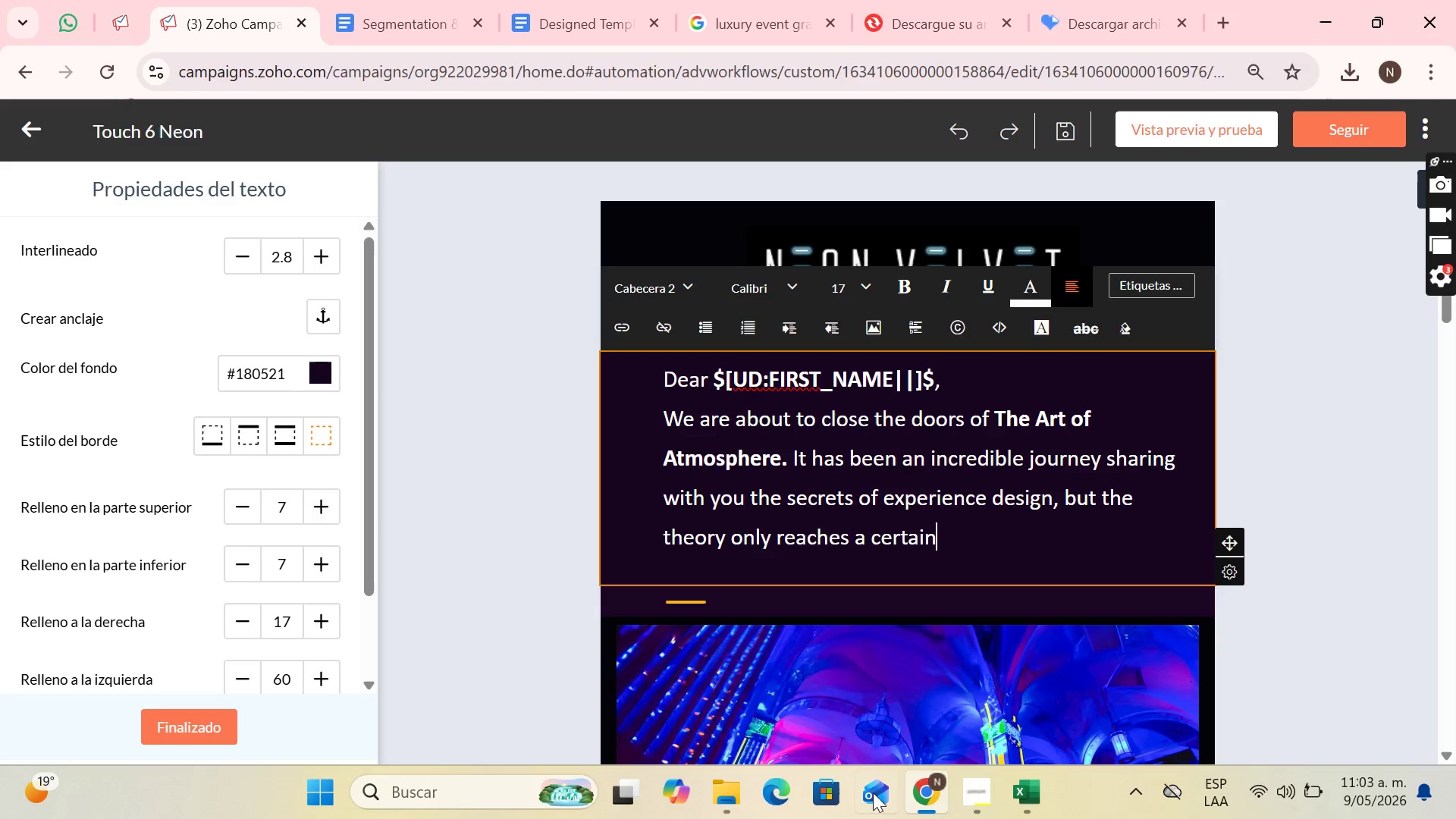 
left_click([997, 799])